 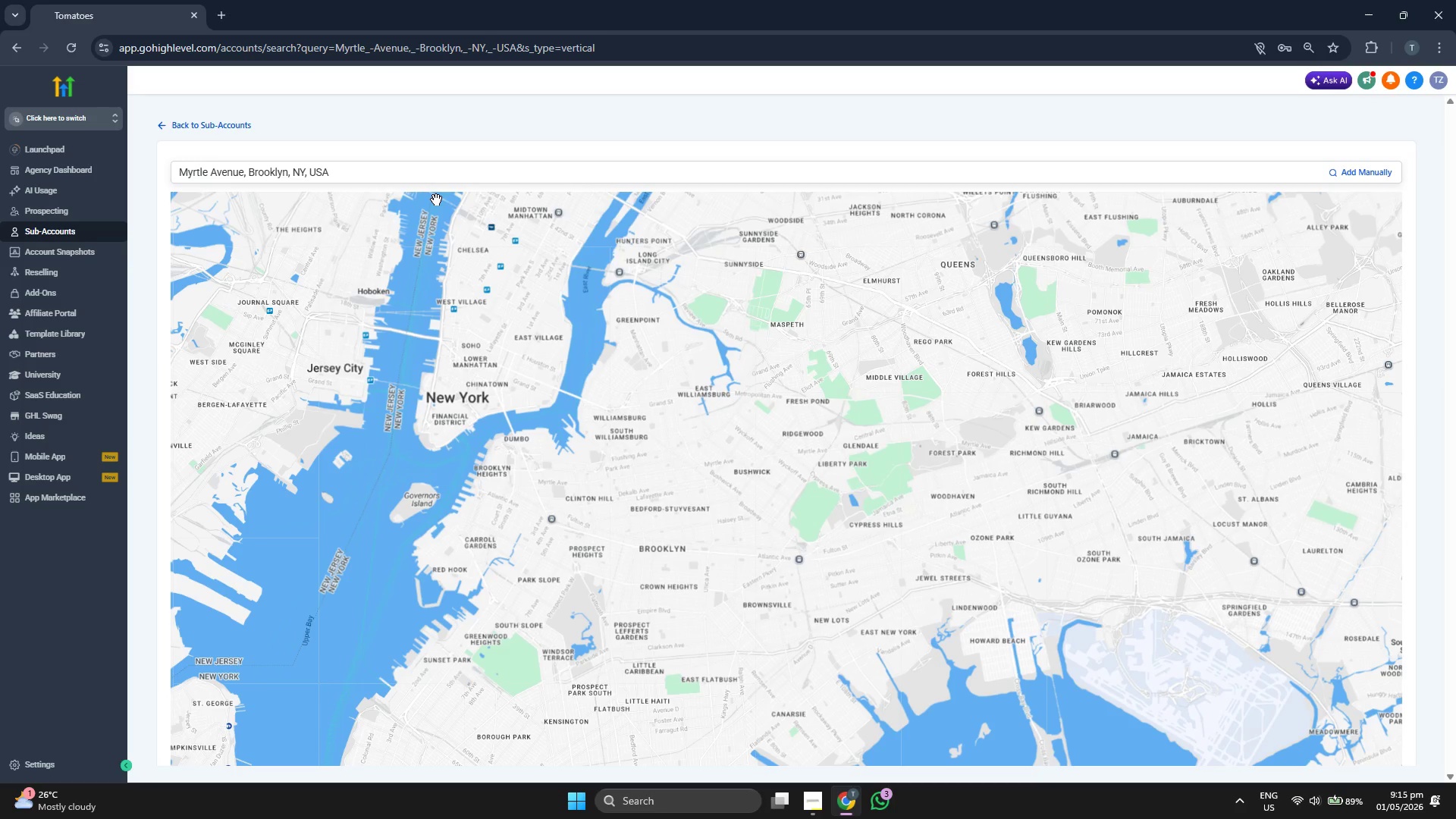 
scroll: coordinate [610, 519], scroll_direction: down, amount: 5.0
 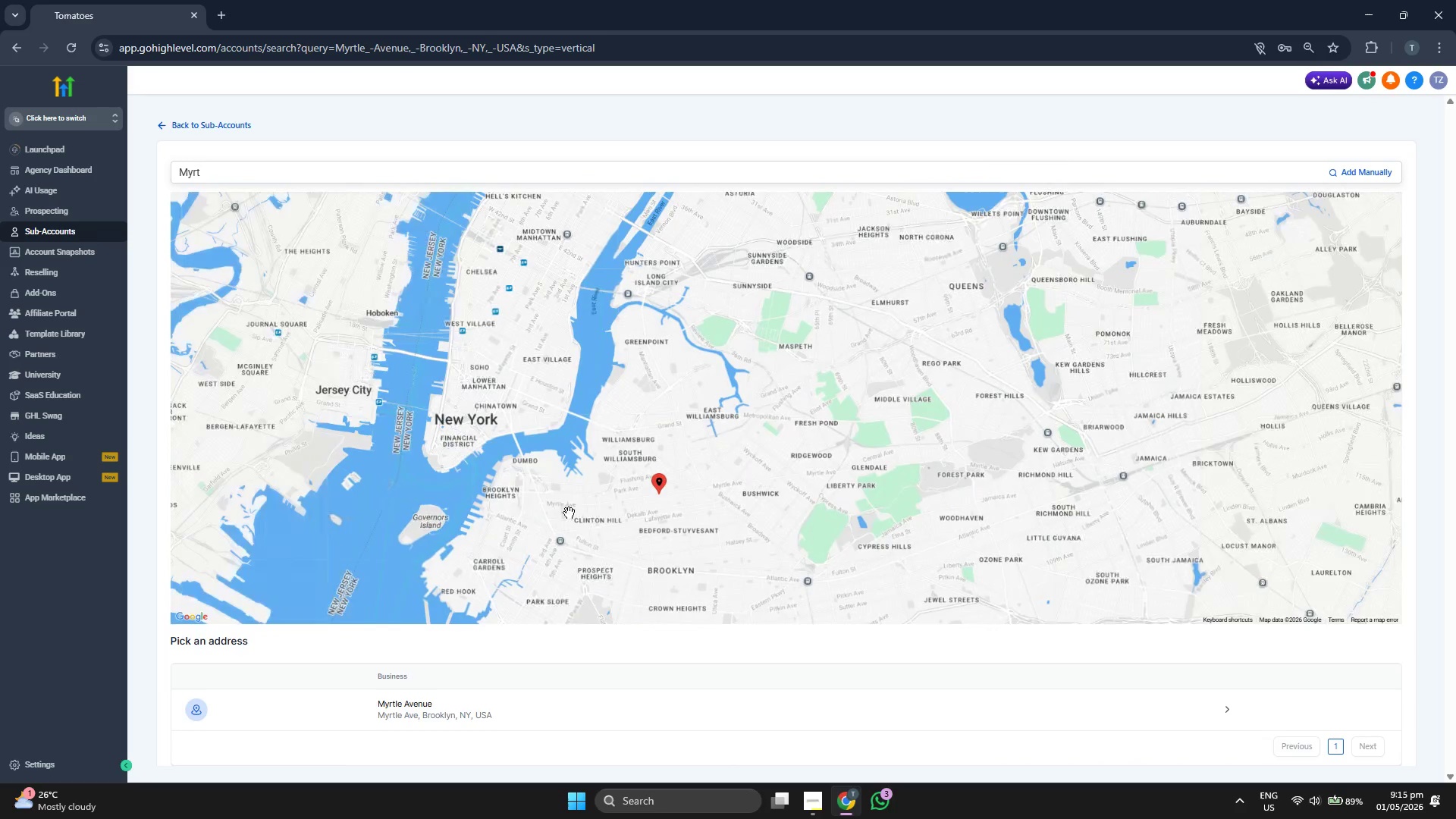 
left_click_drag(start_coordinate=[521, 494], to_coordinate=[591, 528])
 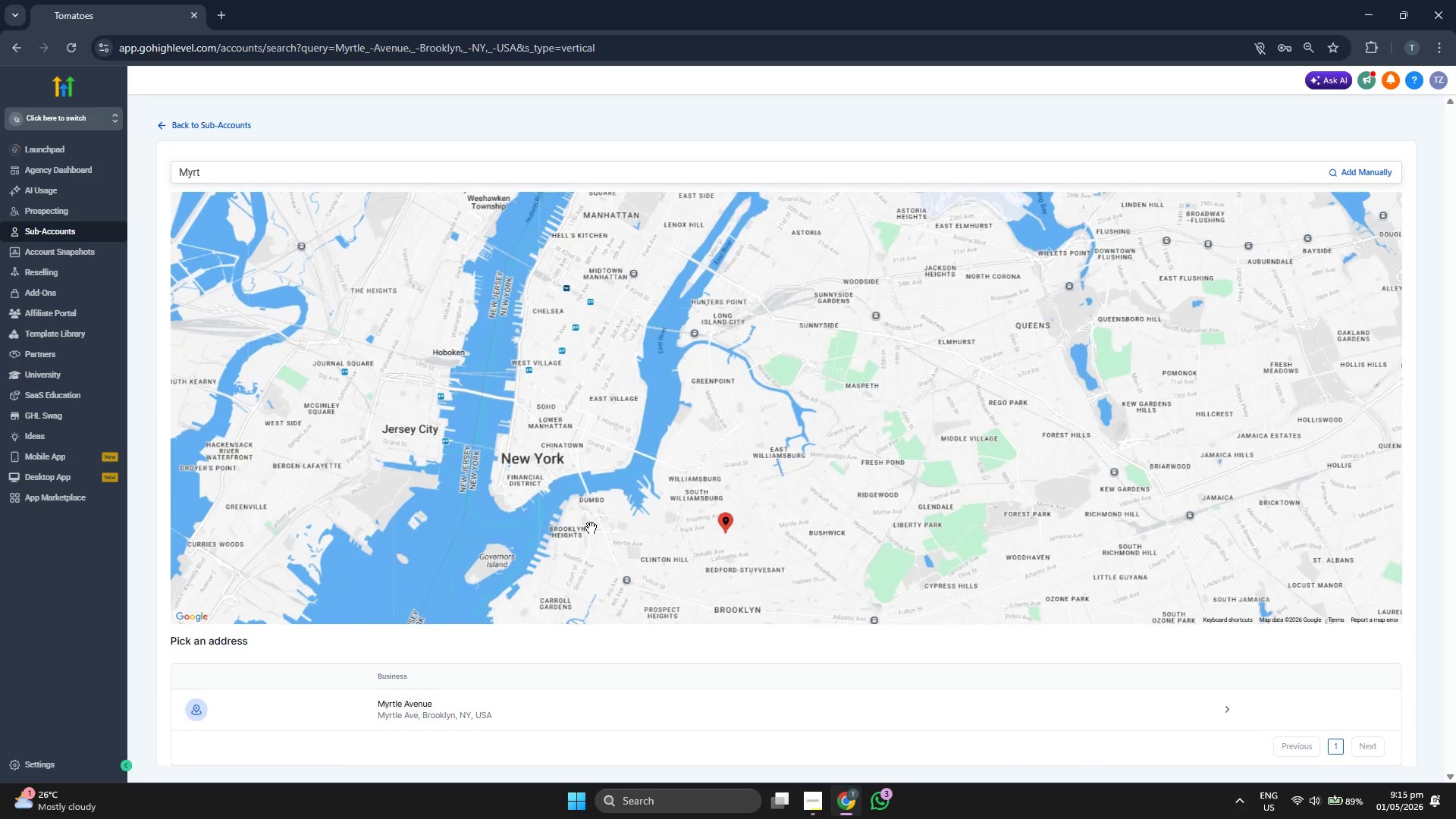 
scroll: coordinate [591, 528], scroll_direction: down, amount: 3.0
 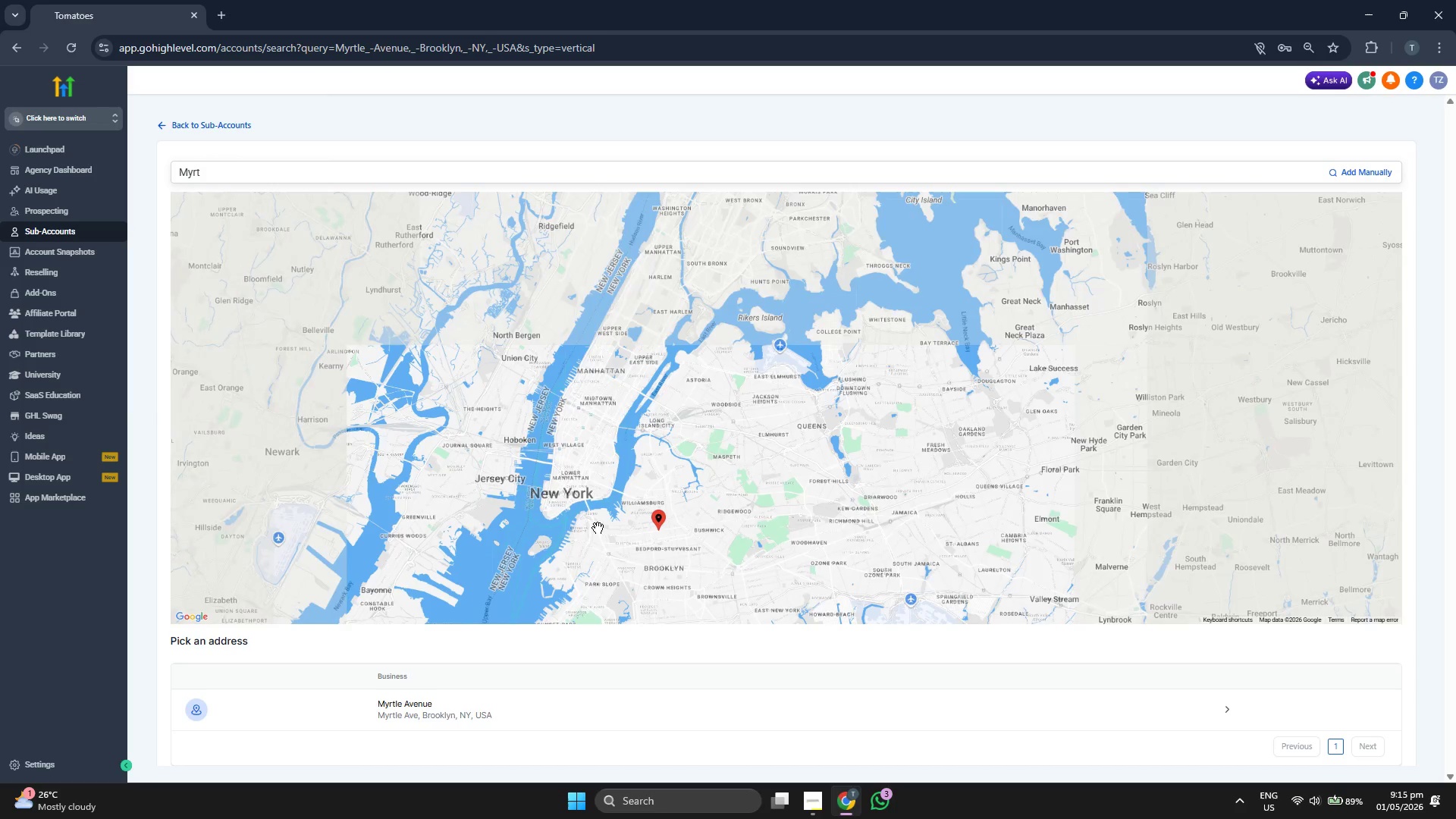 
left_click_drag(start_coordinate=[576, 545], to_coordinate=[601, 494])
 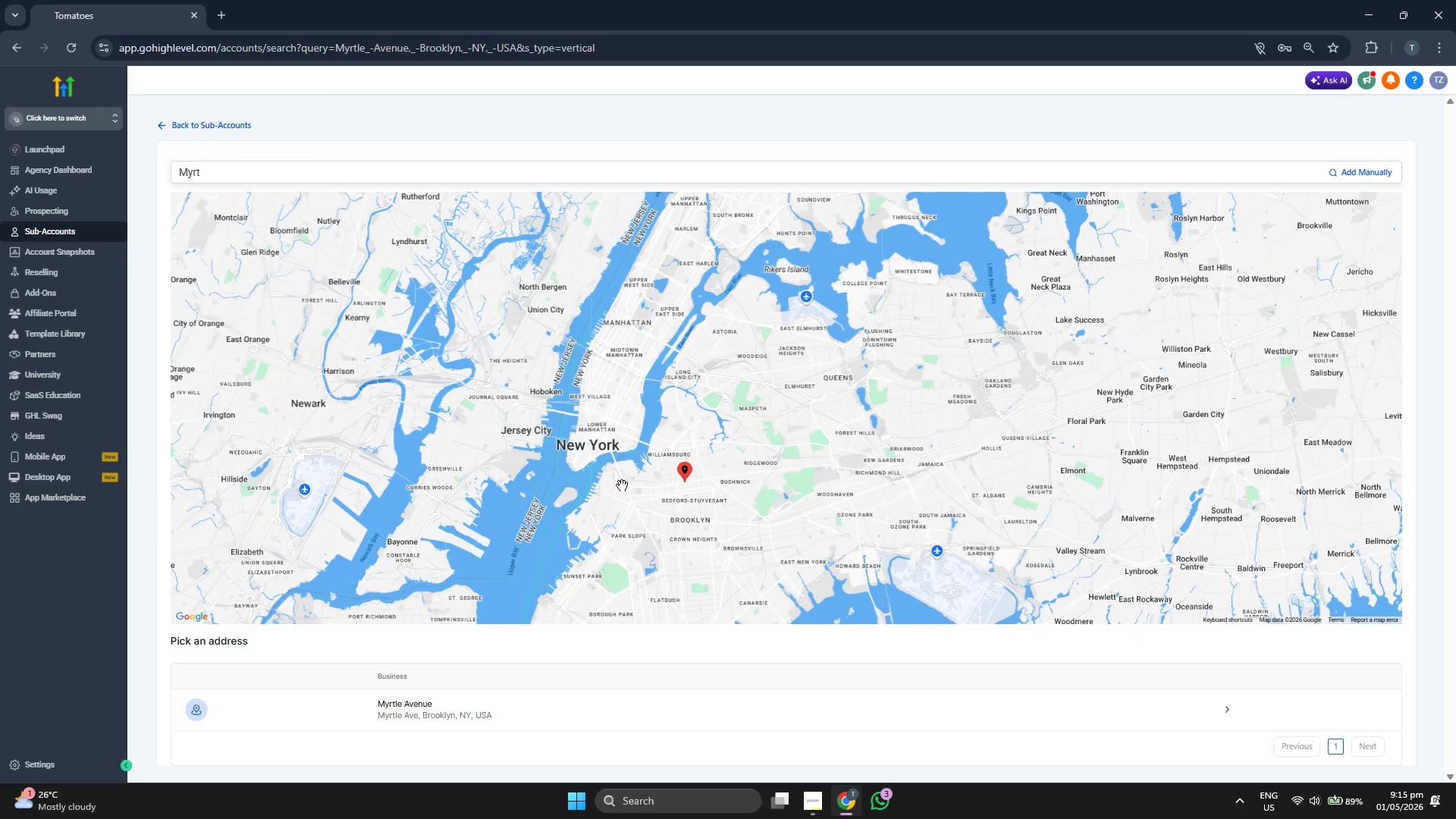 
scroll: coordinate [622, 487], scroll_direction: down, amount: 2.0
 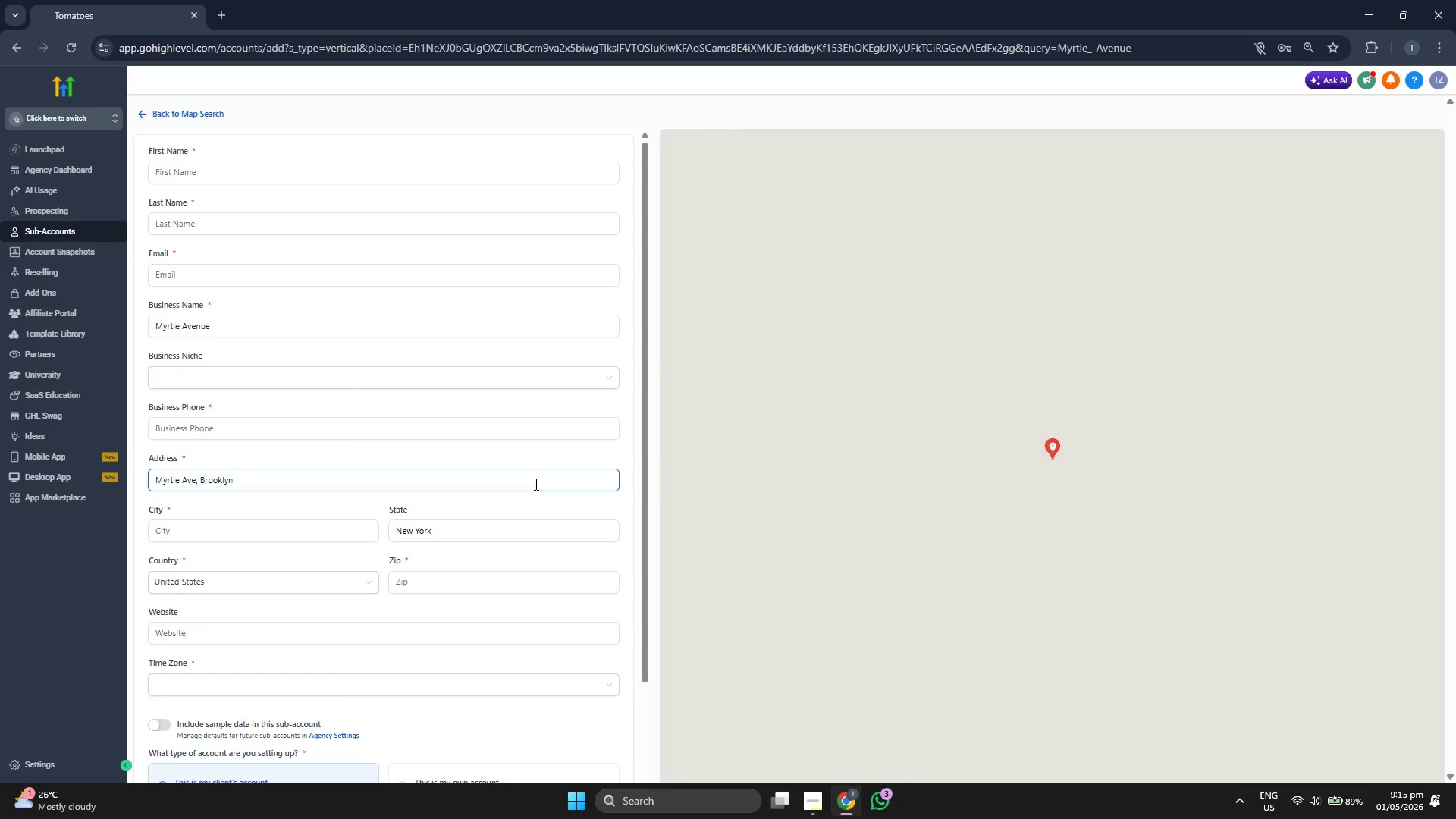 
scroll: coordinate [477, 429], scroll_direction: up, amount: 1.0
 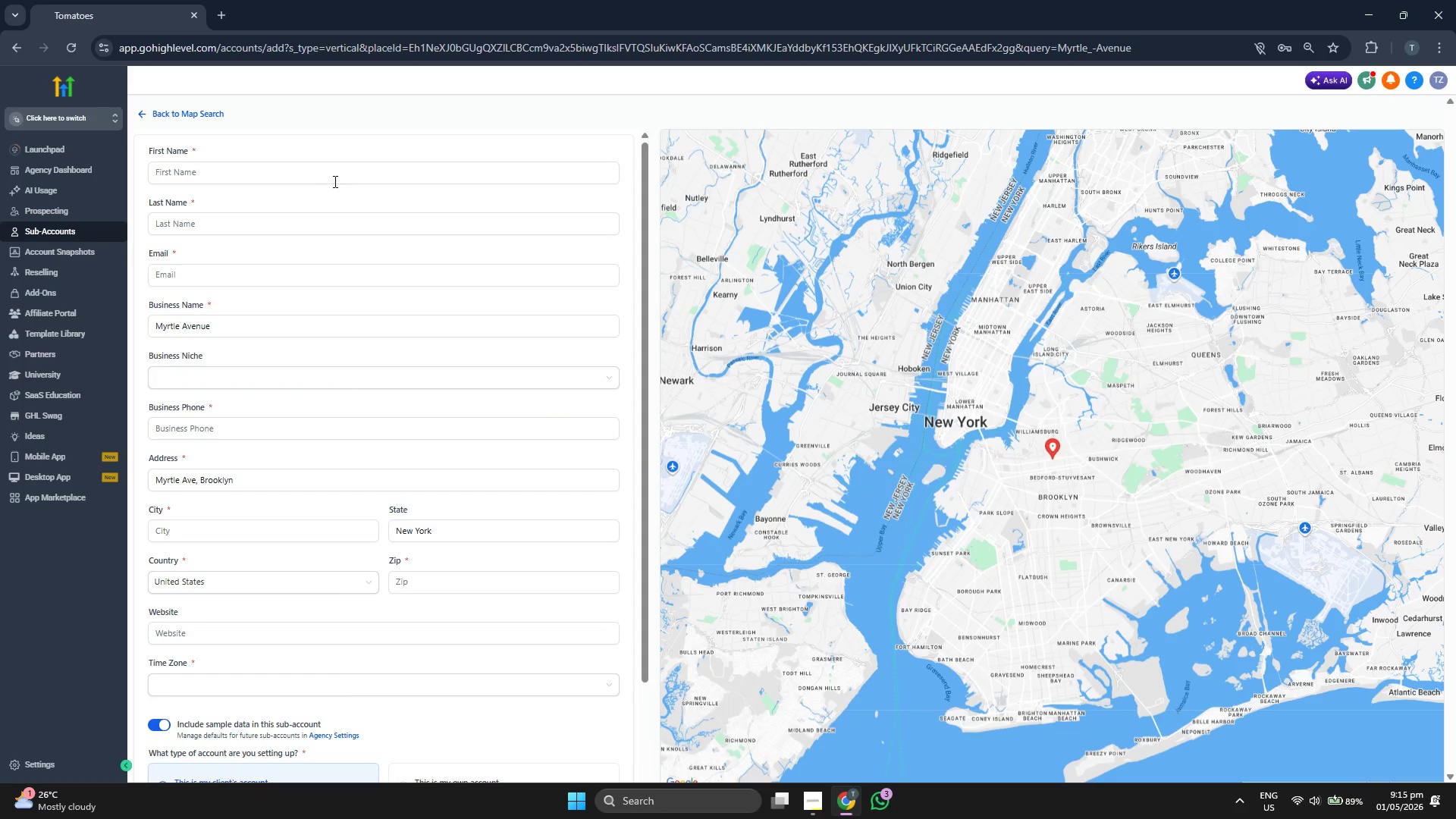 
left_click([343, 170])
 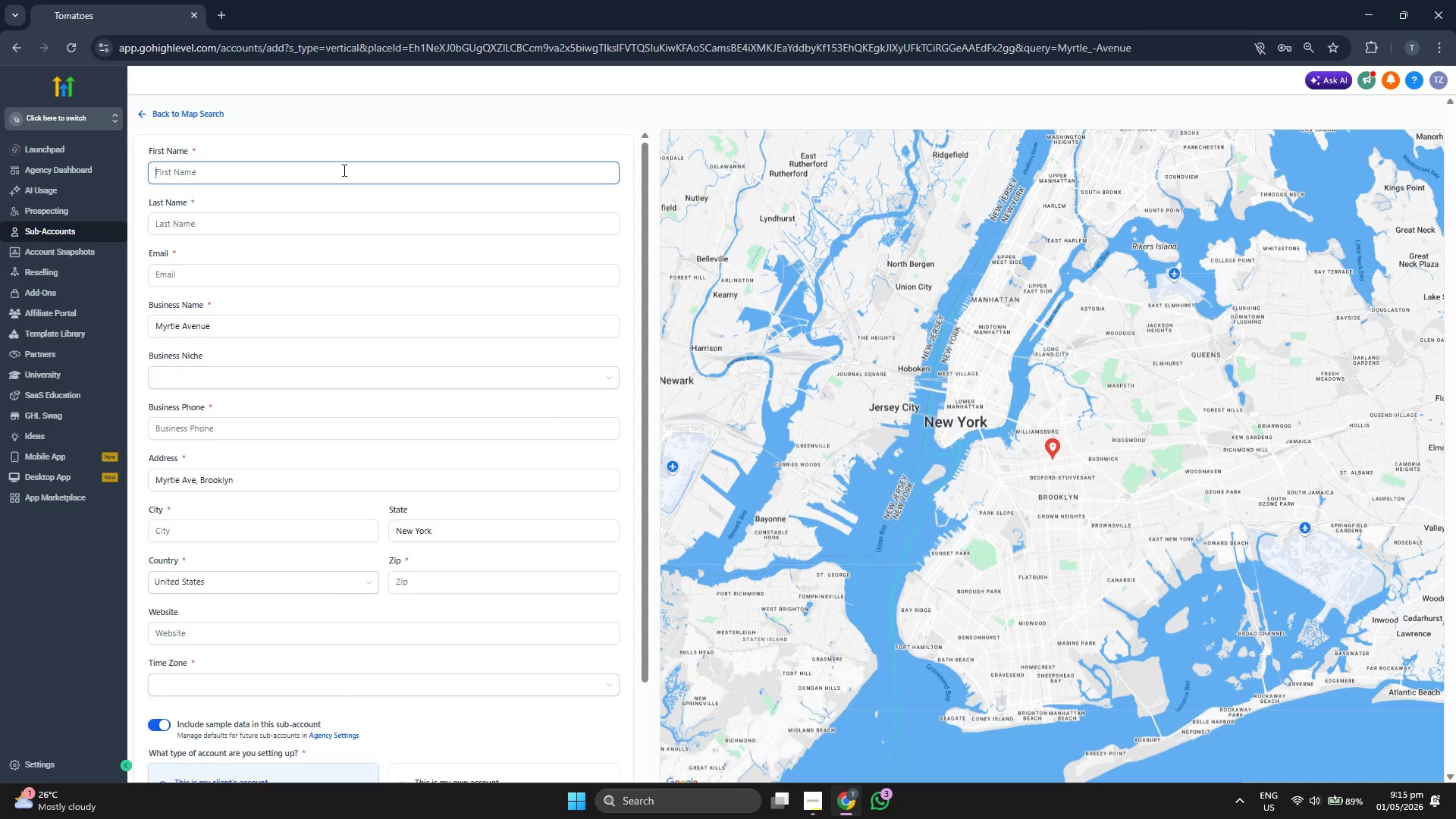 
type(Arroyo)
 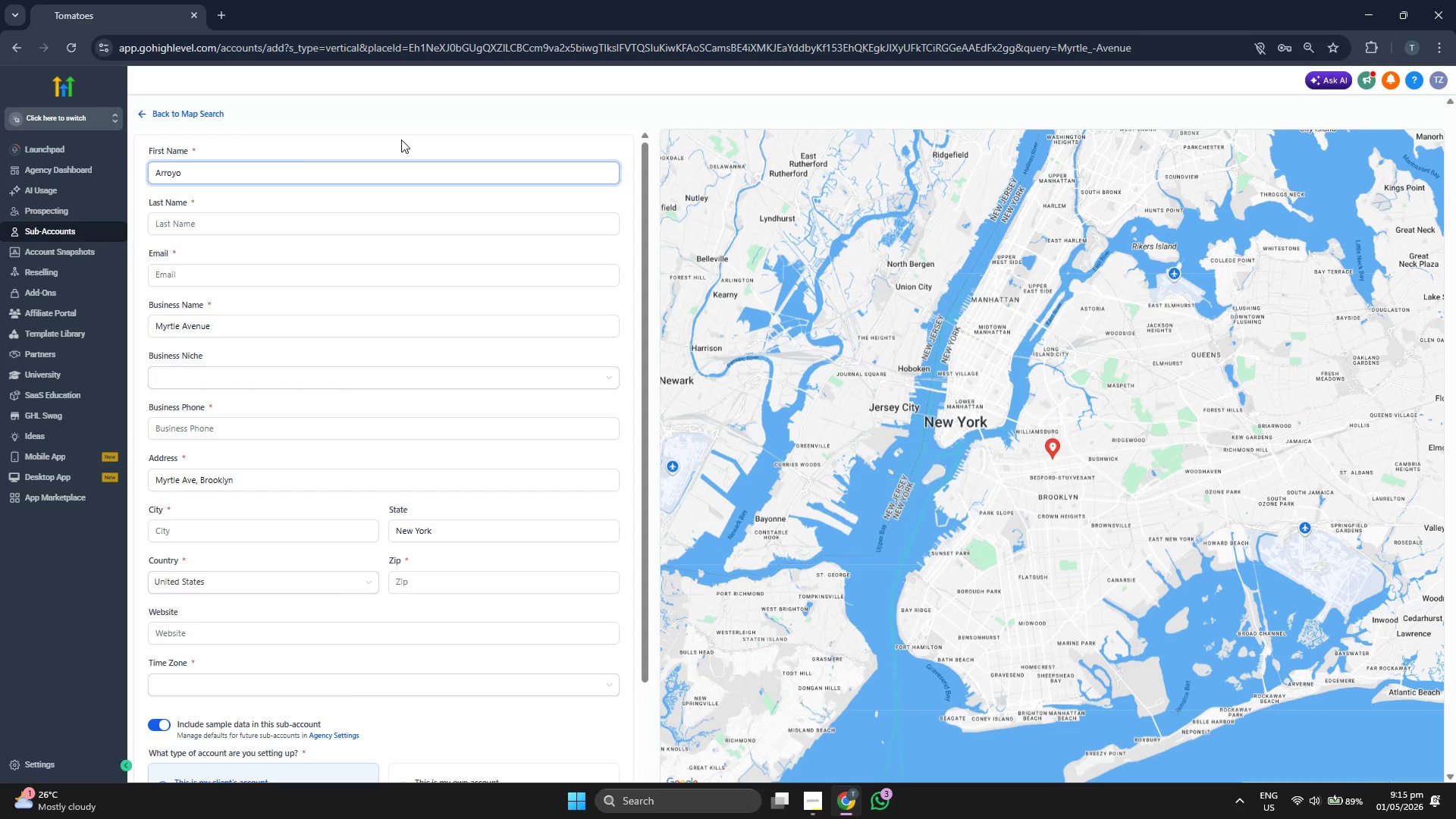 
left_click([321, 228])
 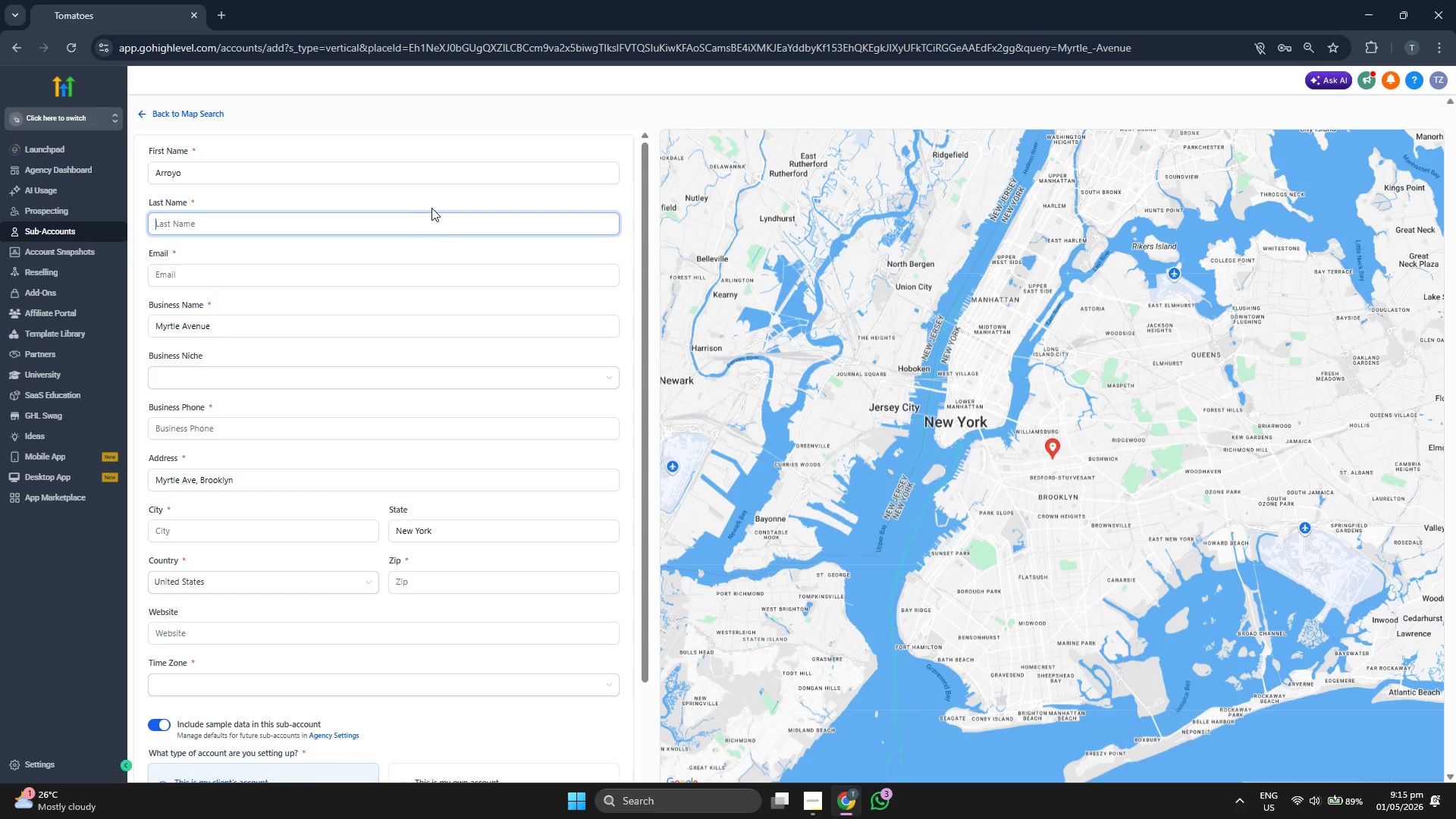 
type(Associates)
 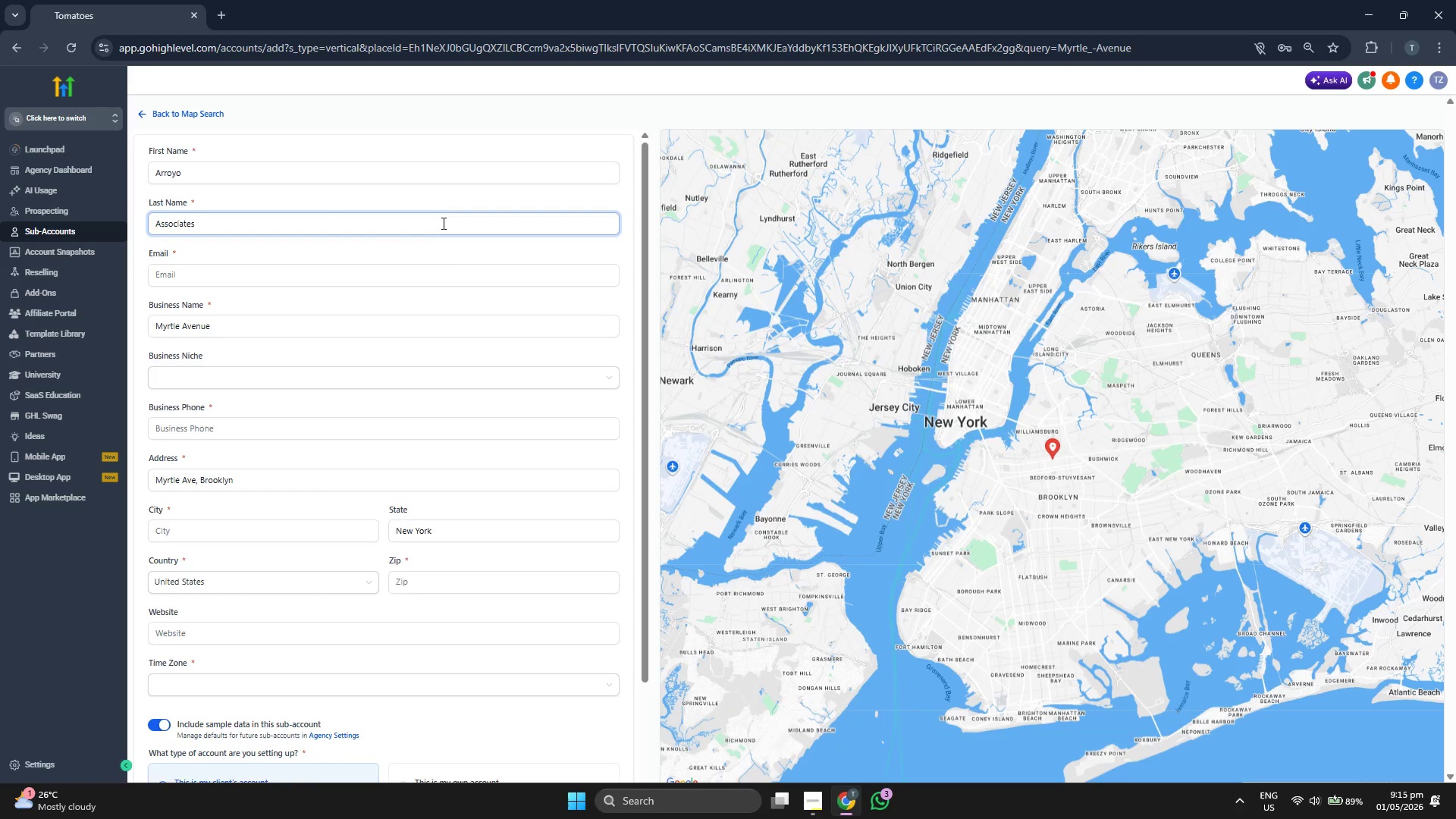 
left_click([464, 253])
 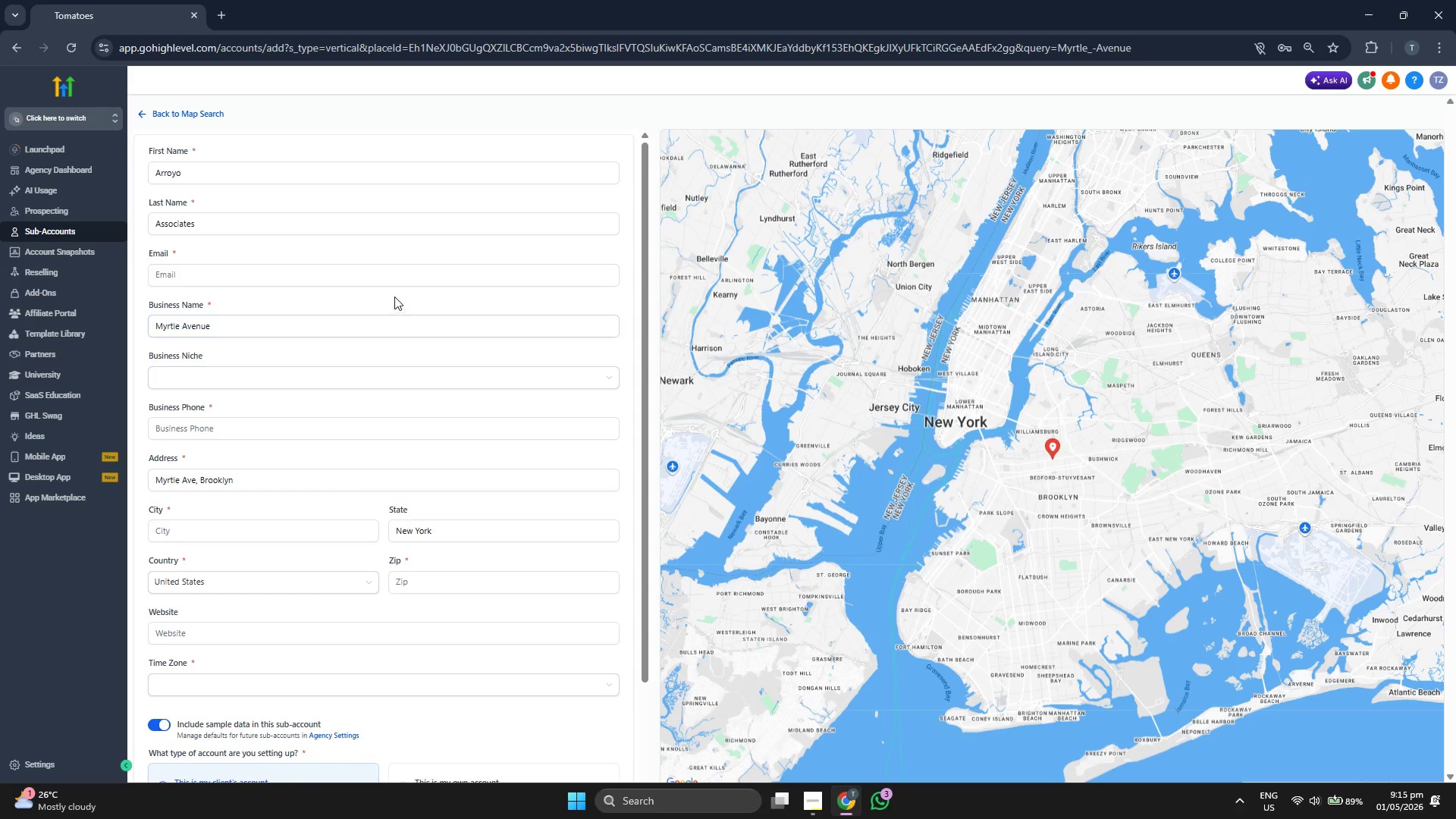 
double_click([391, 283])
 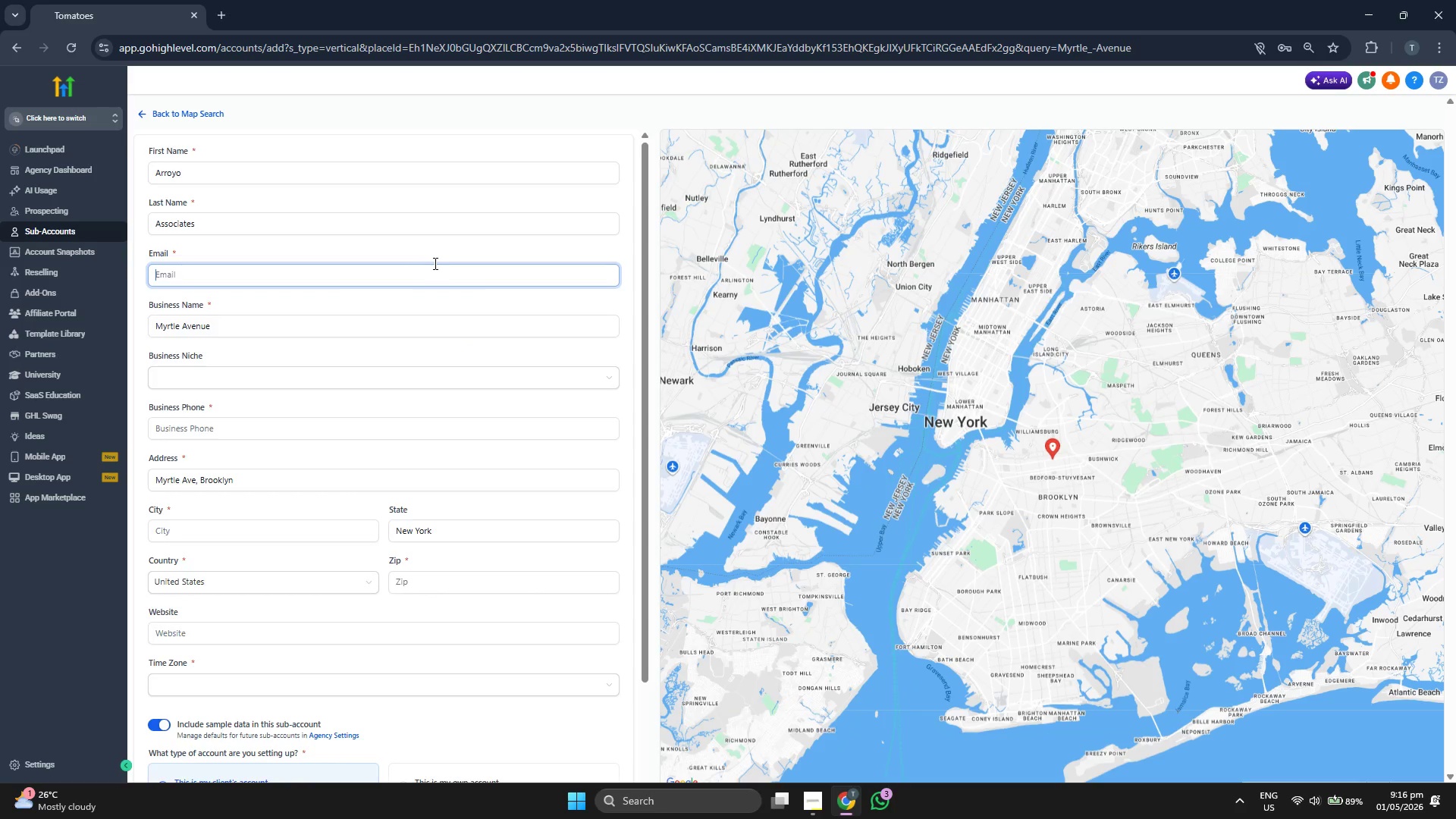 
type(aa)
key(Backspace)
type(rroyoassociate@bron)
key(Backspace)
type(oklynteam.)
key(Backspace)
type(s.com)
 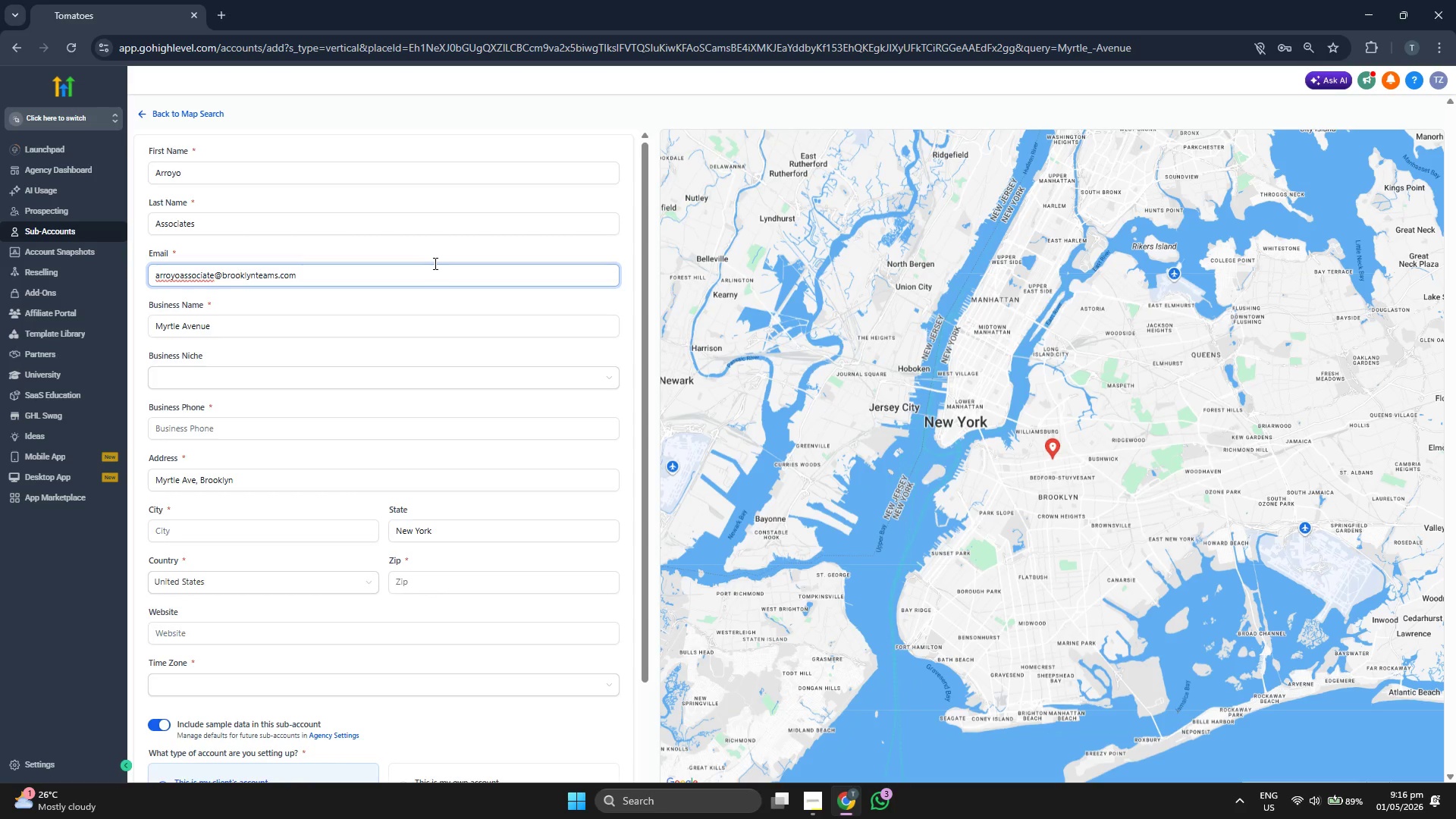 
left_click([389, 322])
 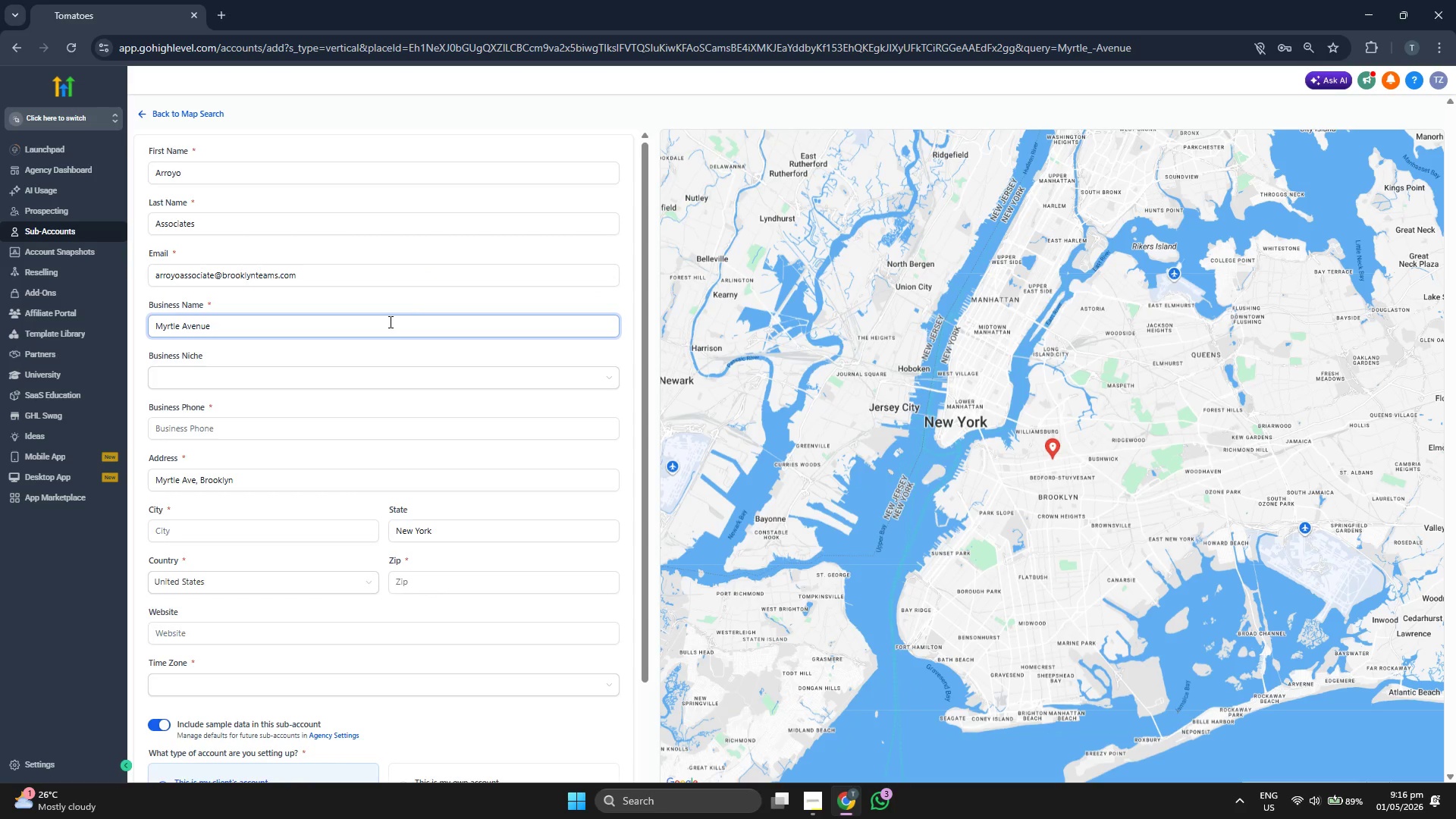 
key(Backspace)
key(Backspace)
key(Backspace)
key(Backspace)
key(Backspace)
key(Backspace)
key(Backspace)
key(Backspace)
key(Backspace)
key(Backspace)
key(Backspace)
key(Backspace)
key(Backspace)
key(Backspace)
key(Backspace)
key(Backspace)
key(Backspace)
key(Backspace)
key(Backspace)
key(Backspace)
type(Arrro)
key(Backspace)
key(Backspace)
type(oyo & Associates)
 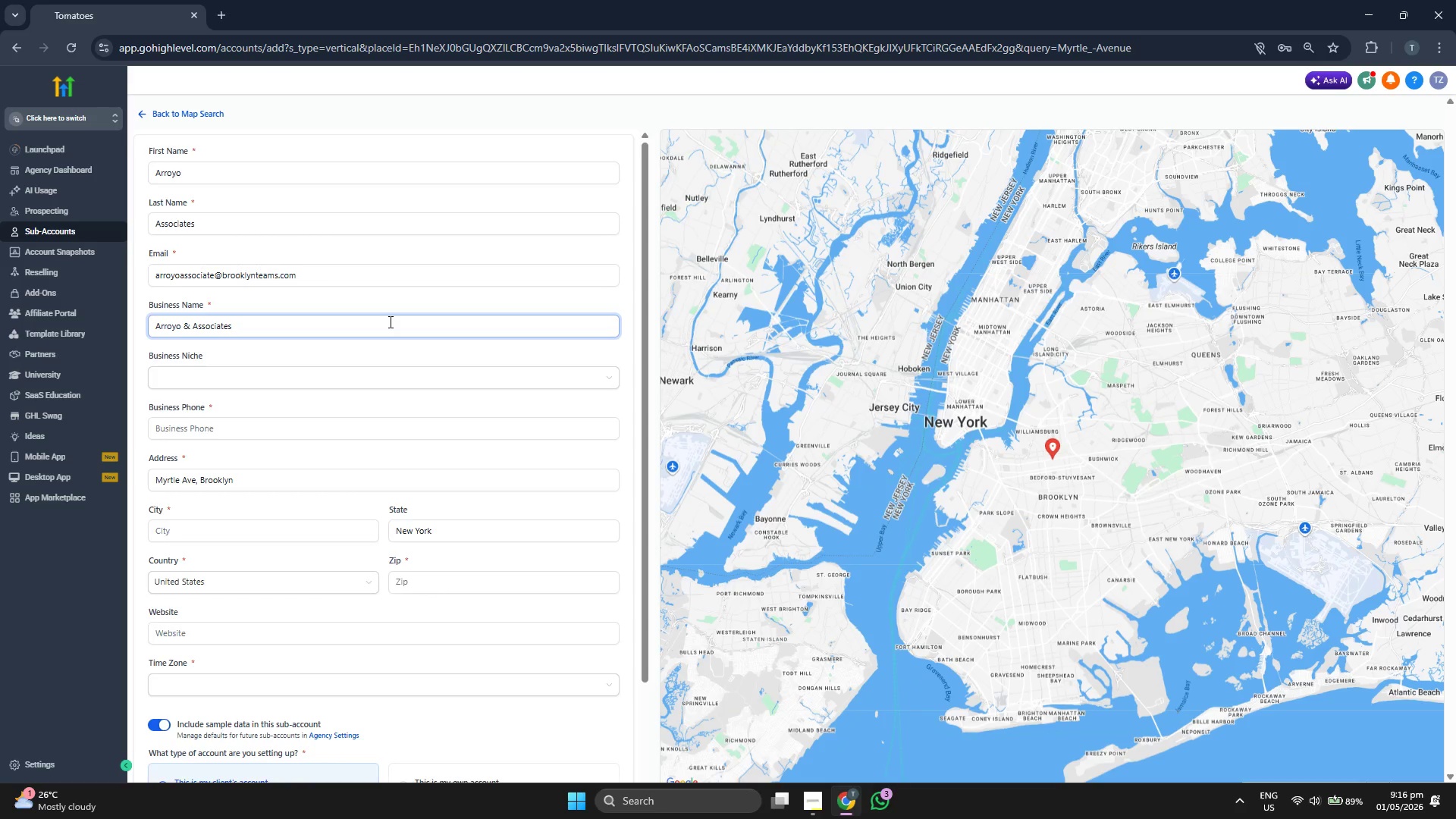 
left_click([419, 378])
 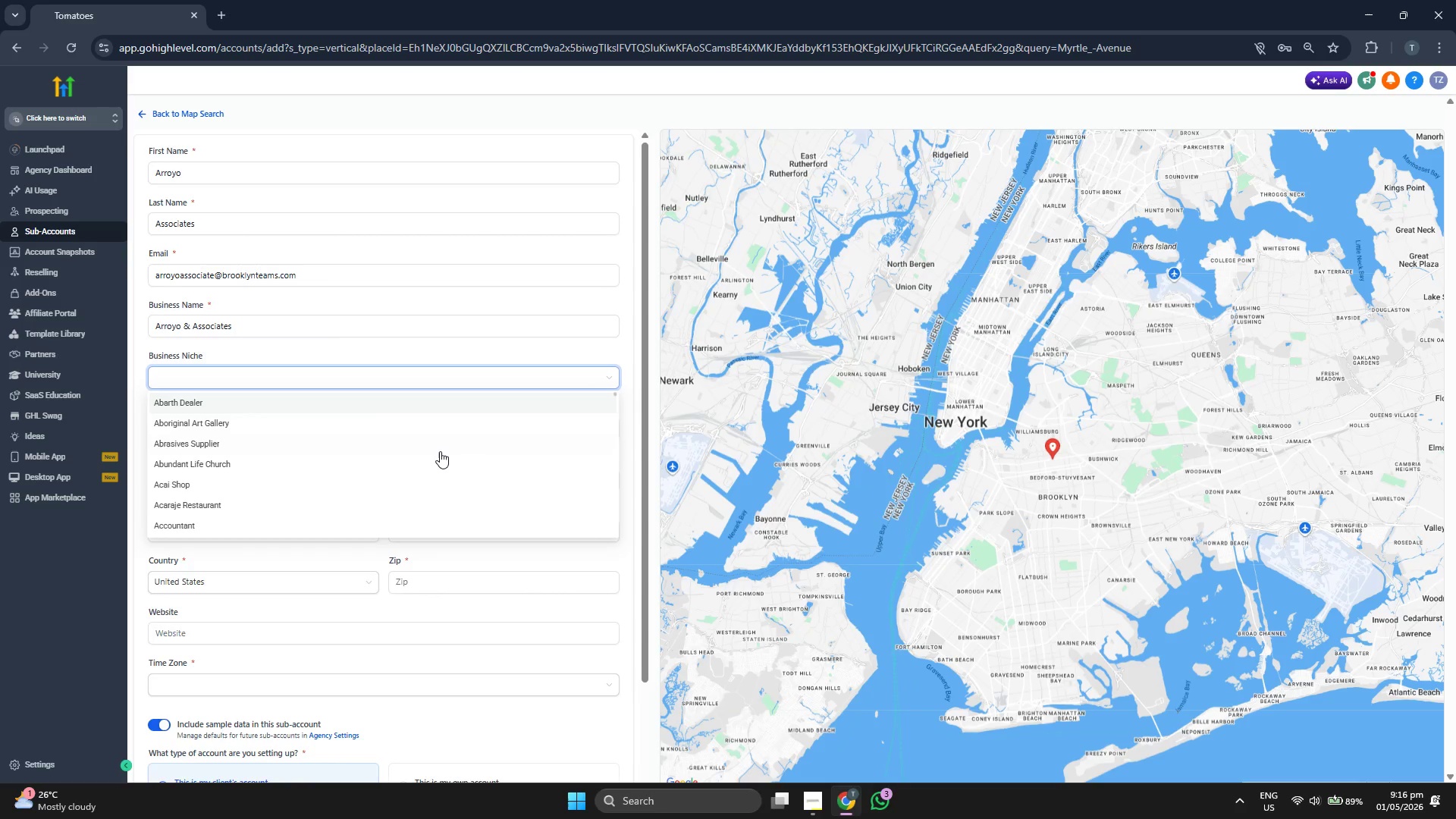 
scroll: coordinate [441, 450], scroll_direction: down, amount: 5.0
 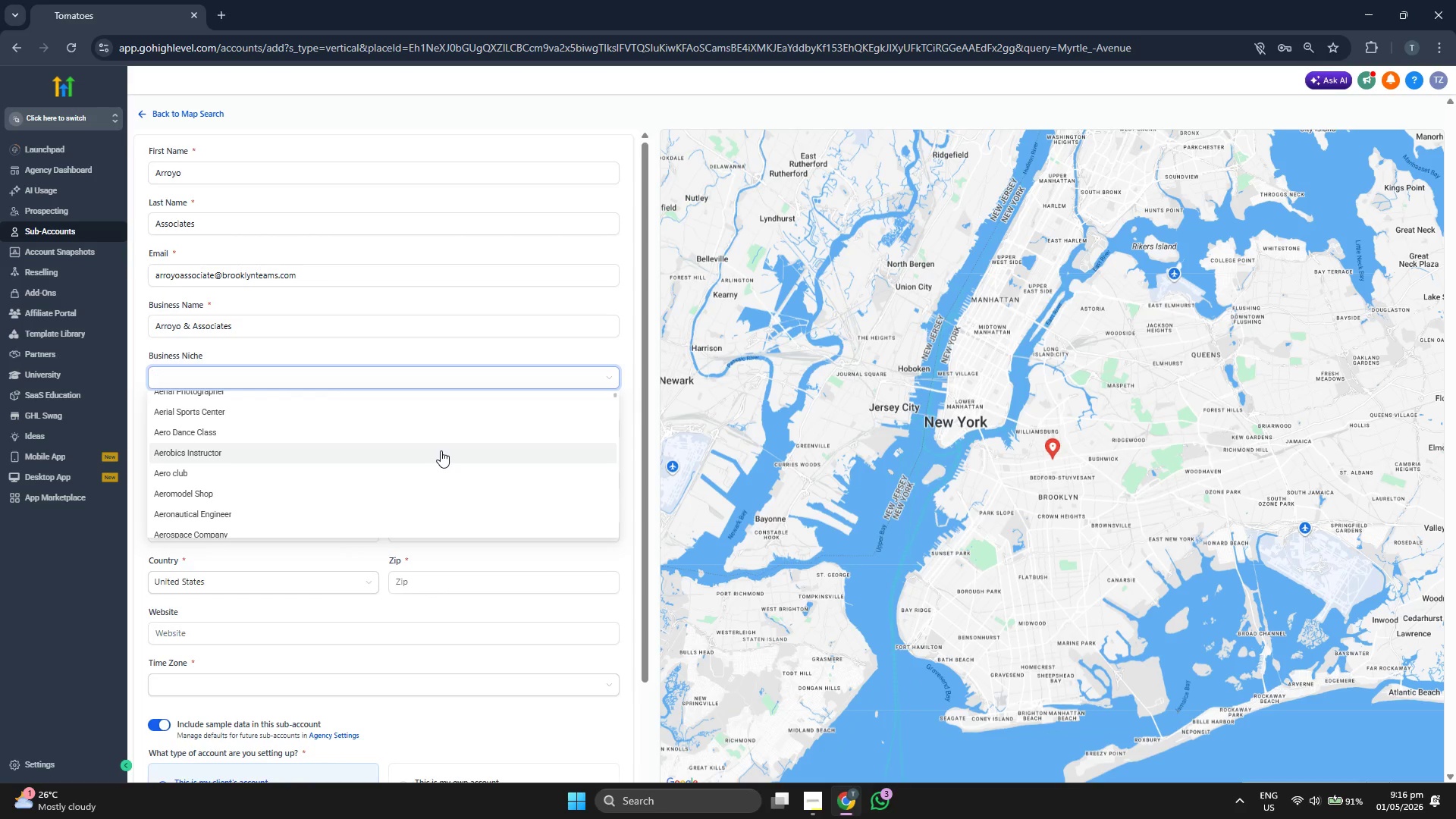 
scroll: coordinate [441, 450], scroll_direction: down, amount: 6.0
 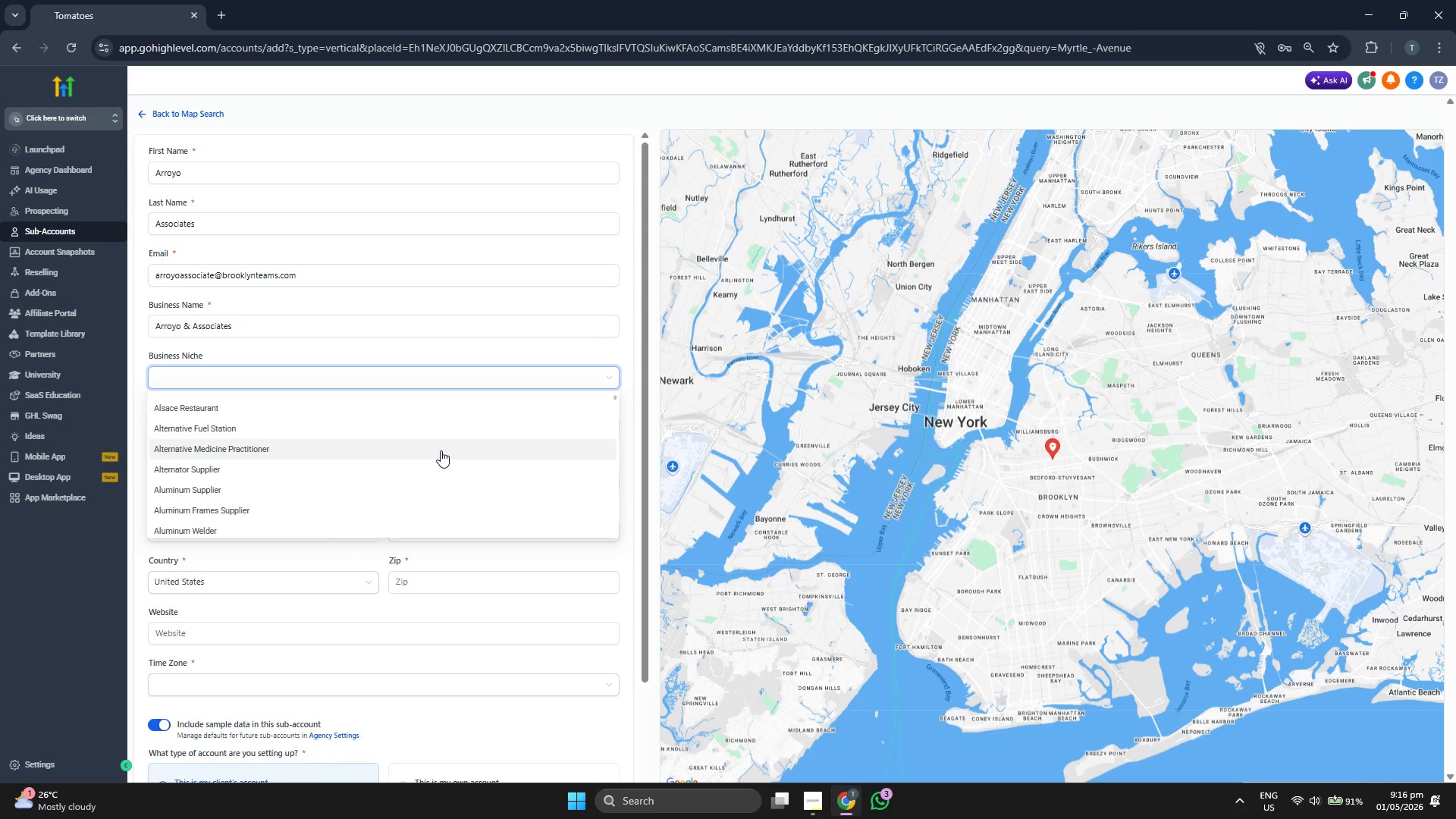 
scroll: coordinate [441, 450], scroll_direction: down, amount: 5.0
 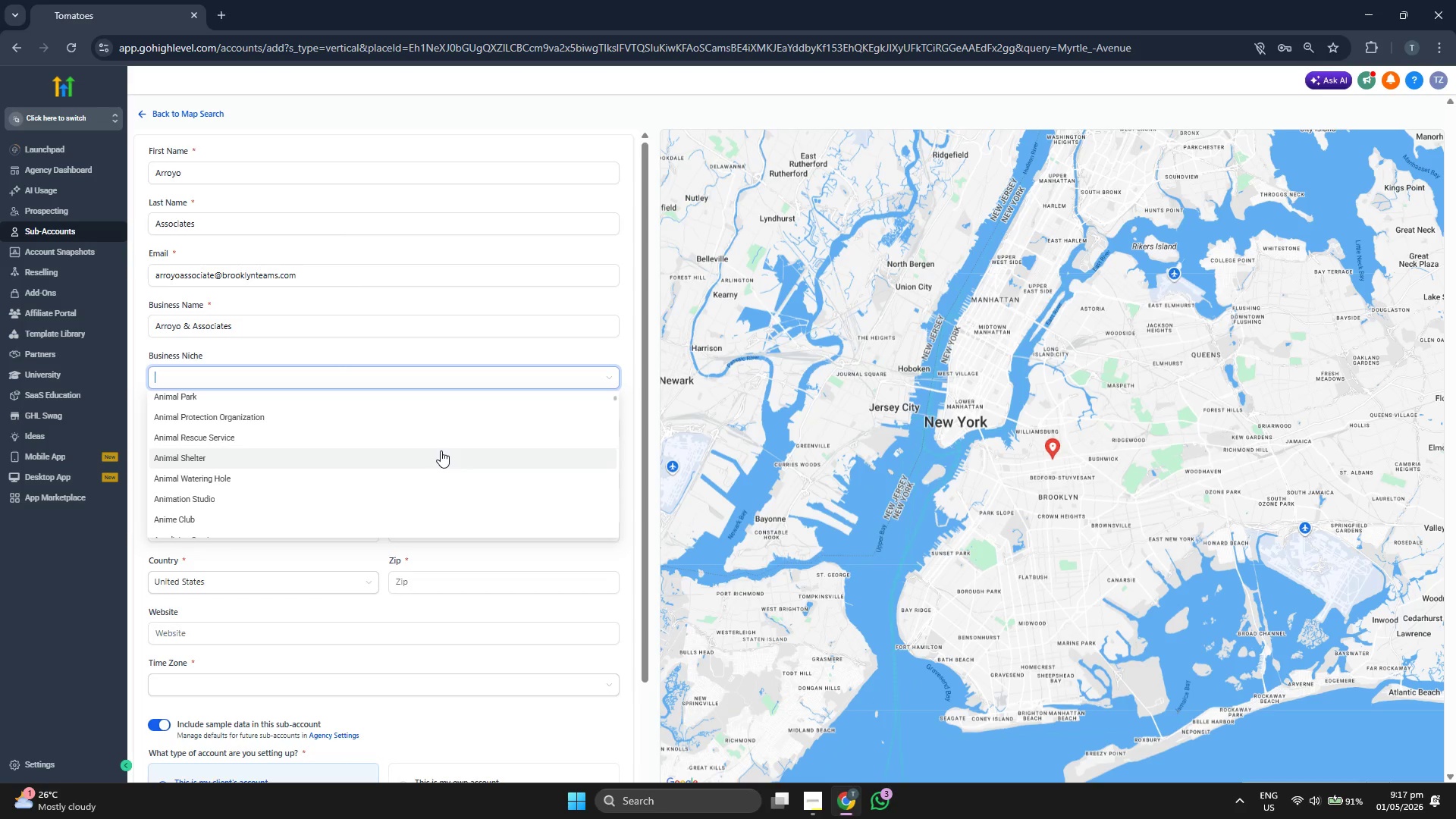 
scroll: coordinate [441, 450], scroll_direction: down, amount: 5.0
 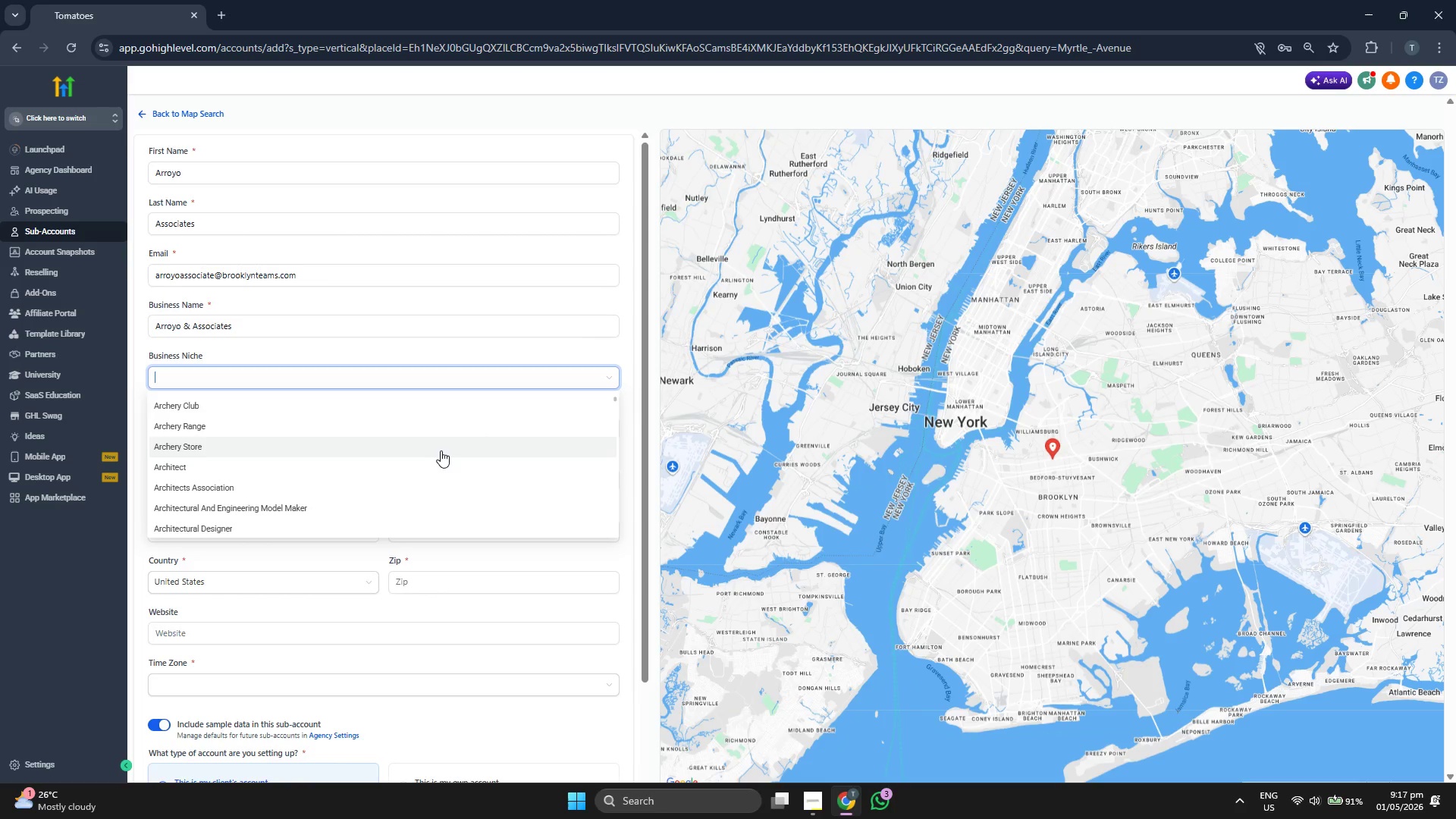 
scroll: coordinate [441, 447], scroll_direction: down, amount: 5.0
 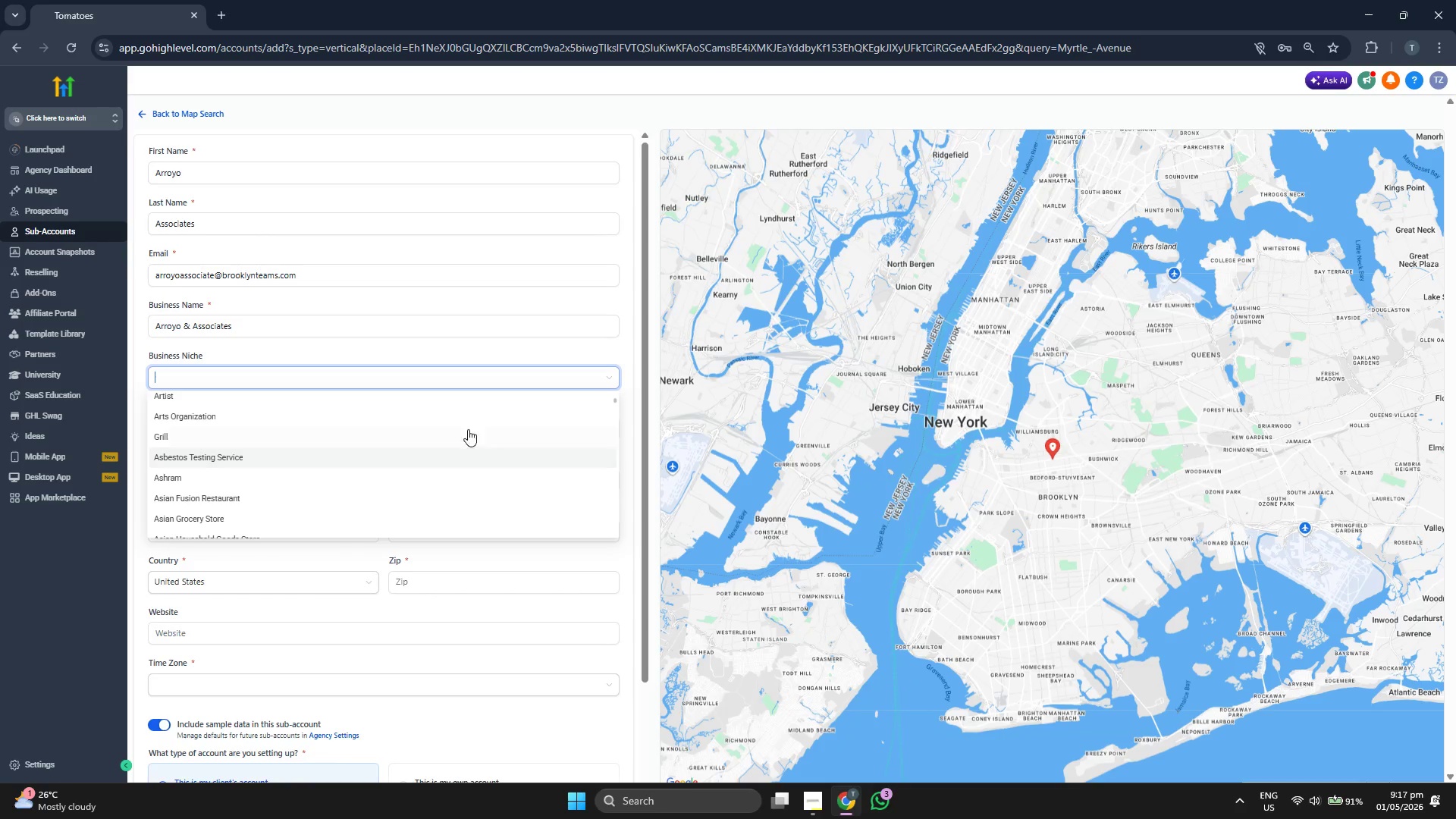 
left_click([635, 350])
 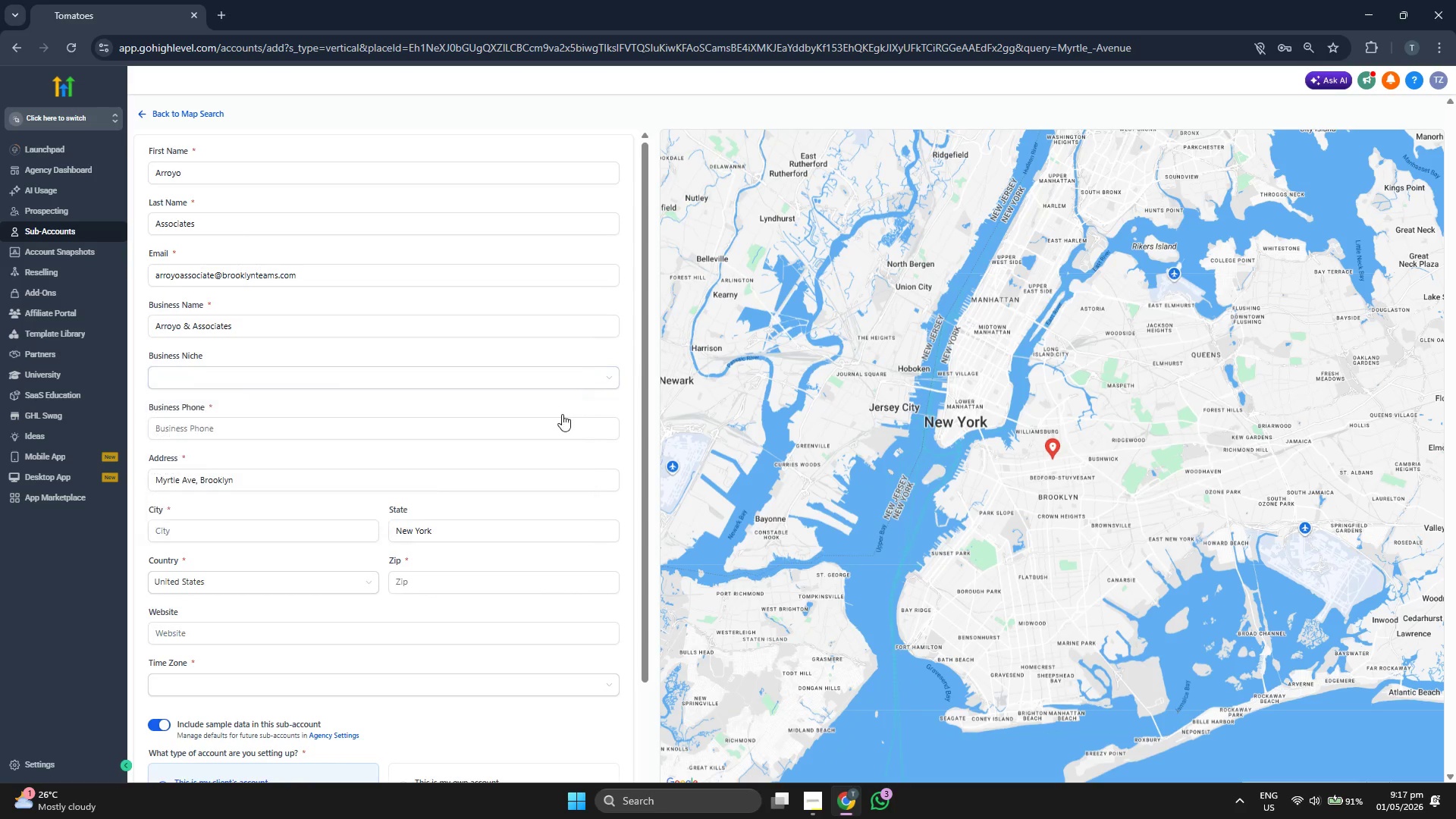 
scroll: coordinate [562, 414], scroll_direction: down, amount: 2.0
 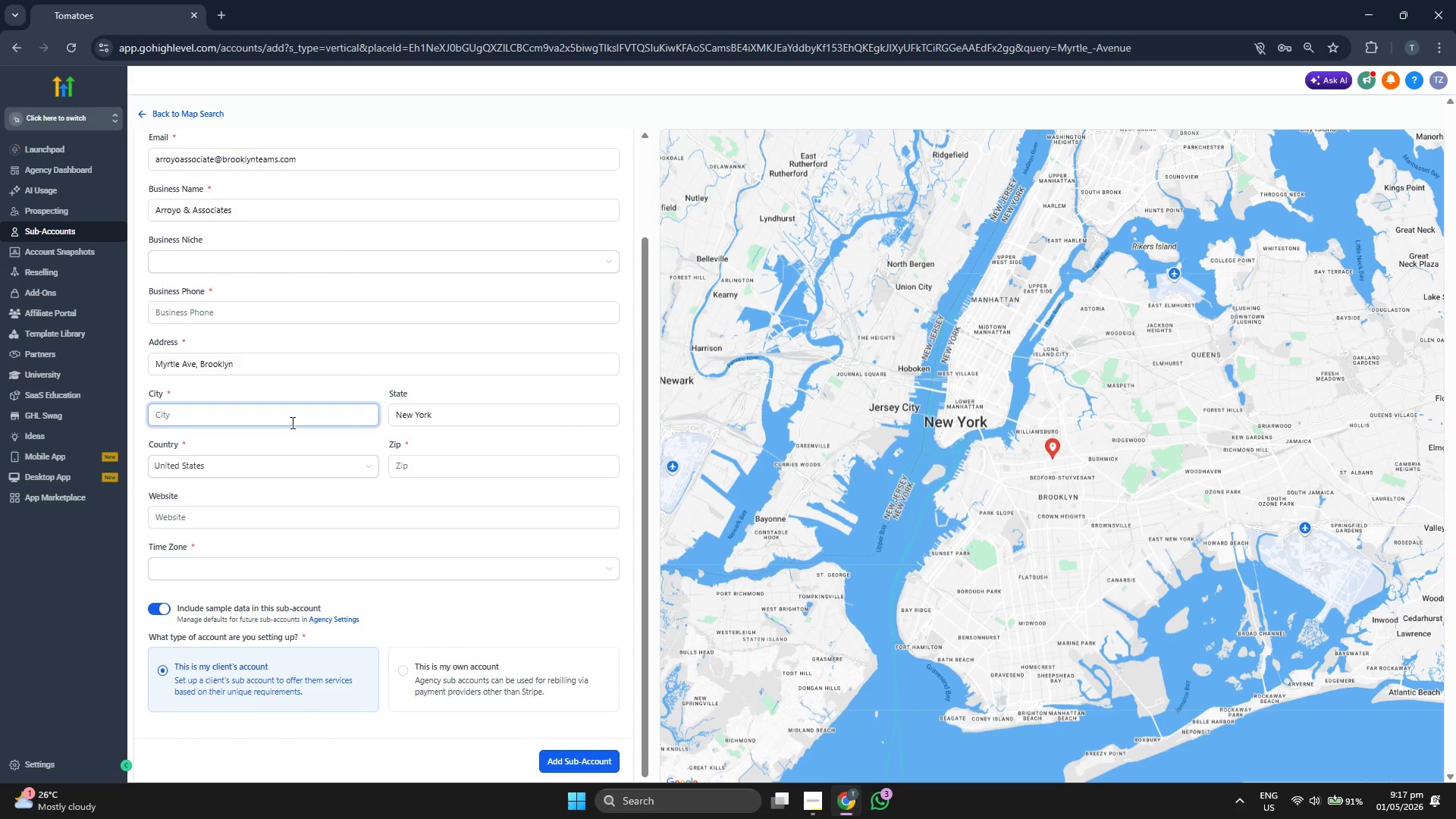 
type(Brooky)
key(Backspace)
type(lyn)
 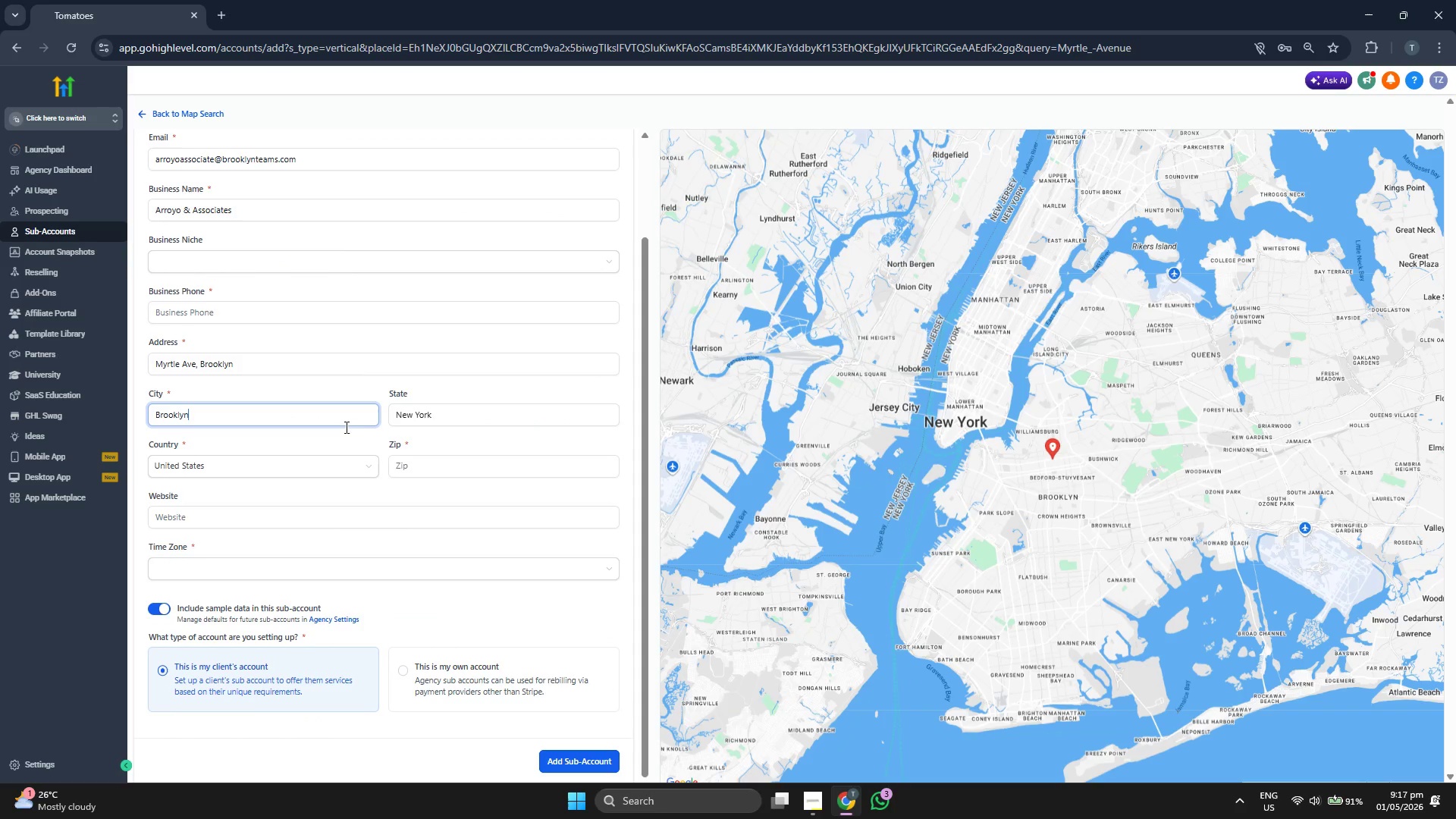 
left_click([435, 458])
 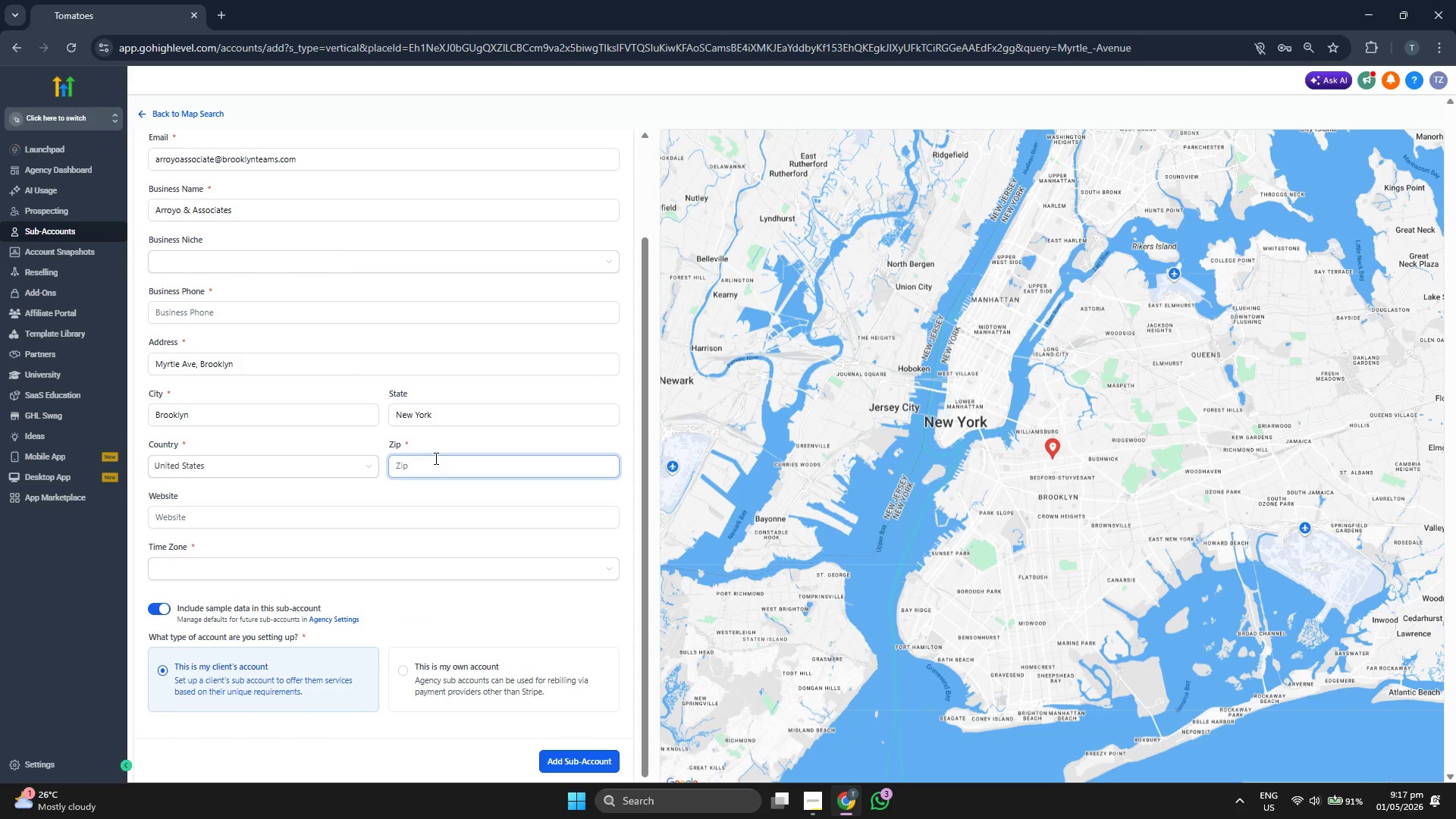 
type(71800)
 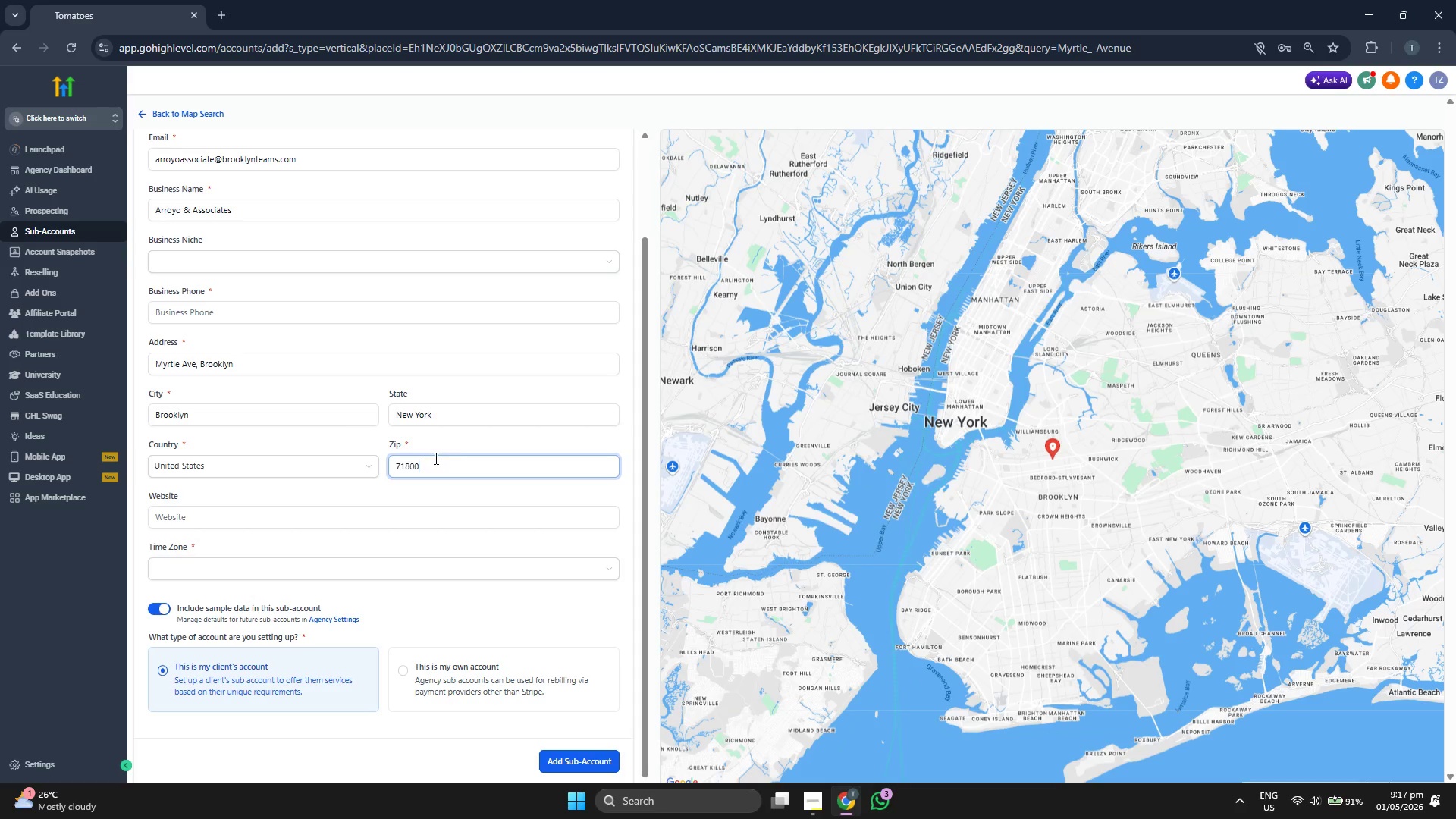 
left_click([509, 448])
 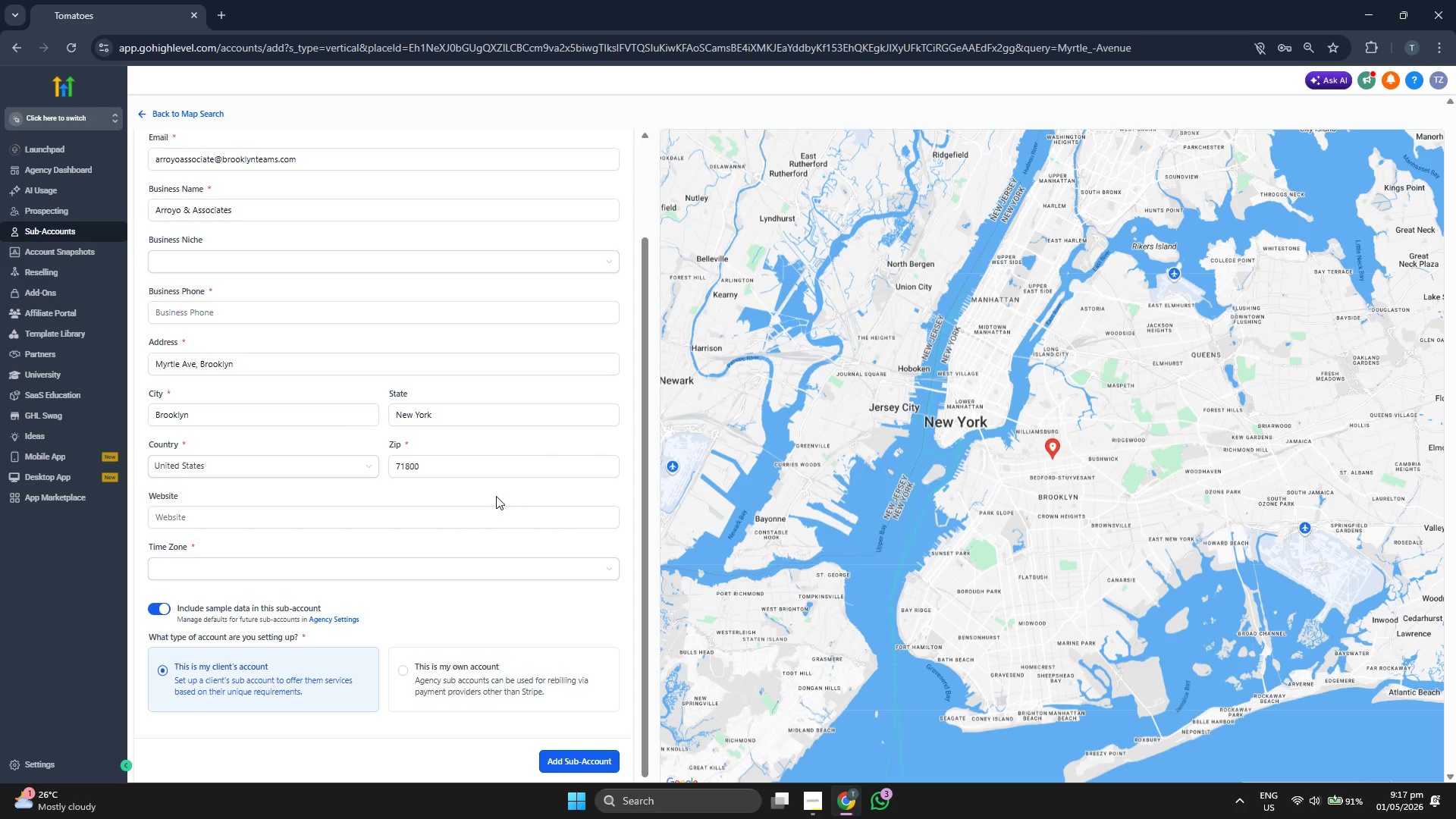 
scroll: coordinate [494, 496], scroll_direction: down, amount: 1.0
 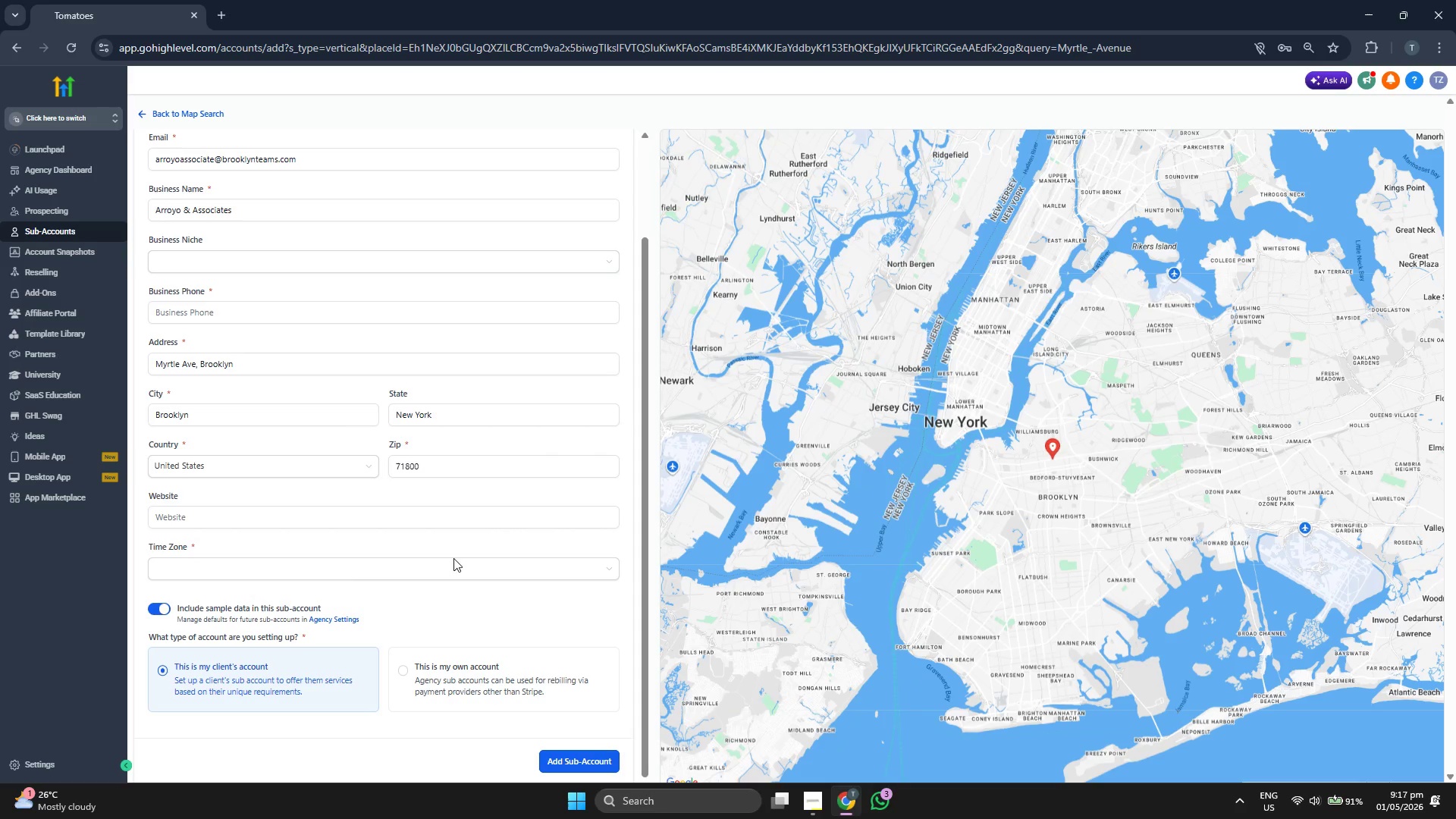 
left_click([451, 572])
 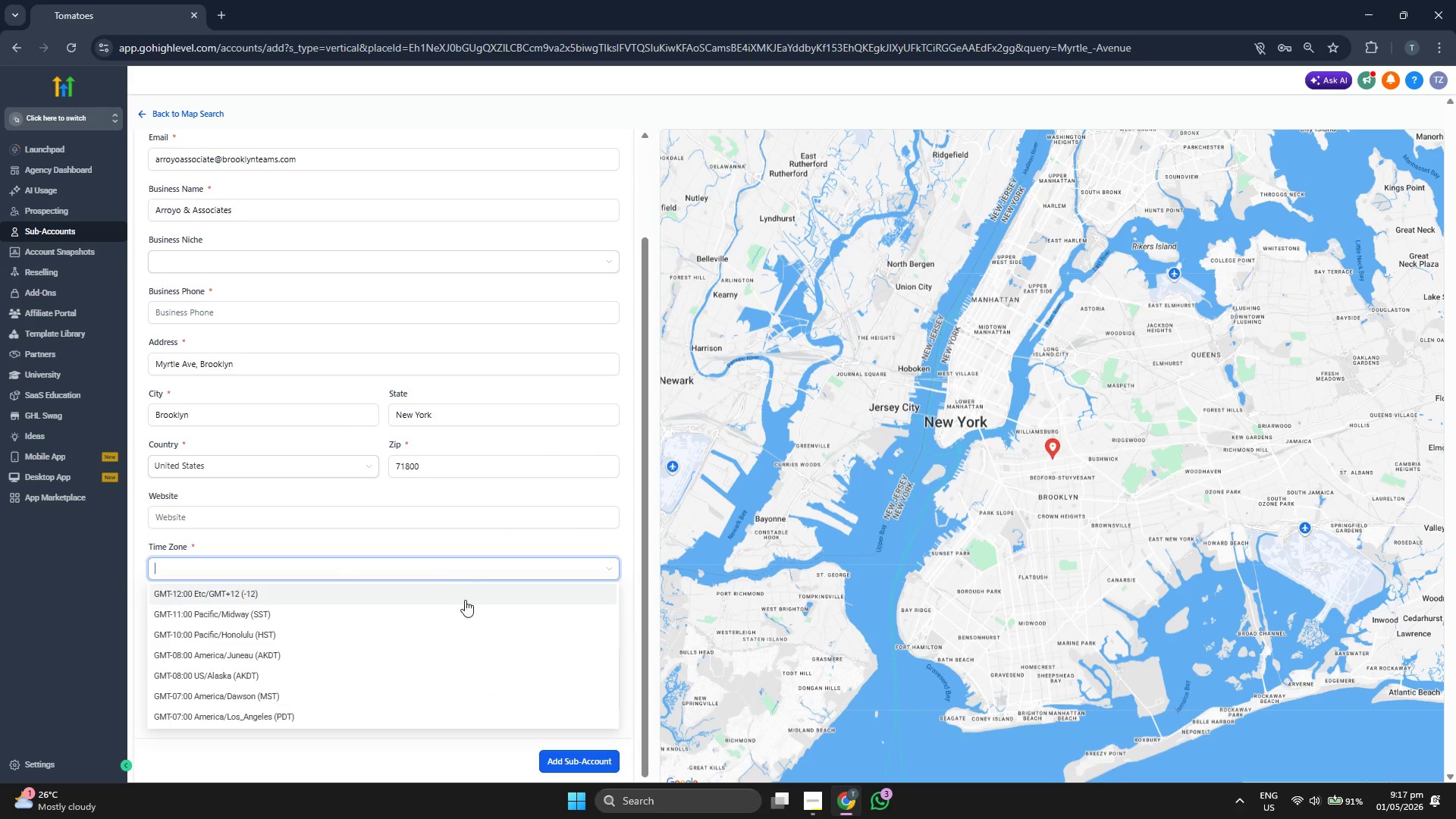 
scroll: coordinate [471, 619], scroll_direction: down, amount: 6.0
 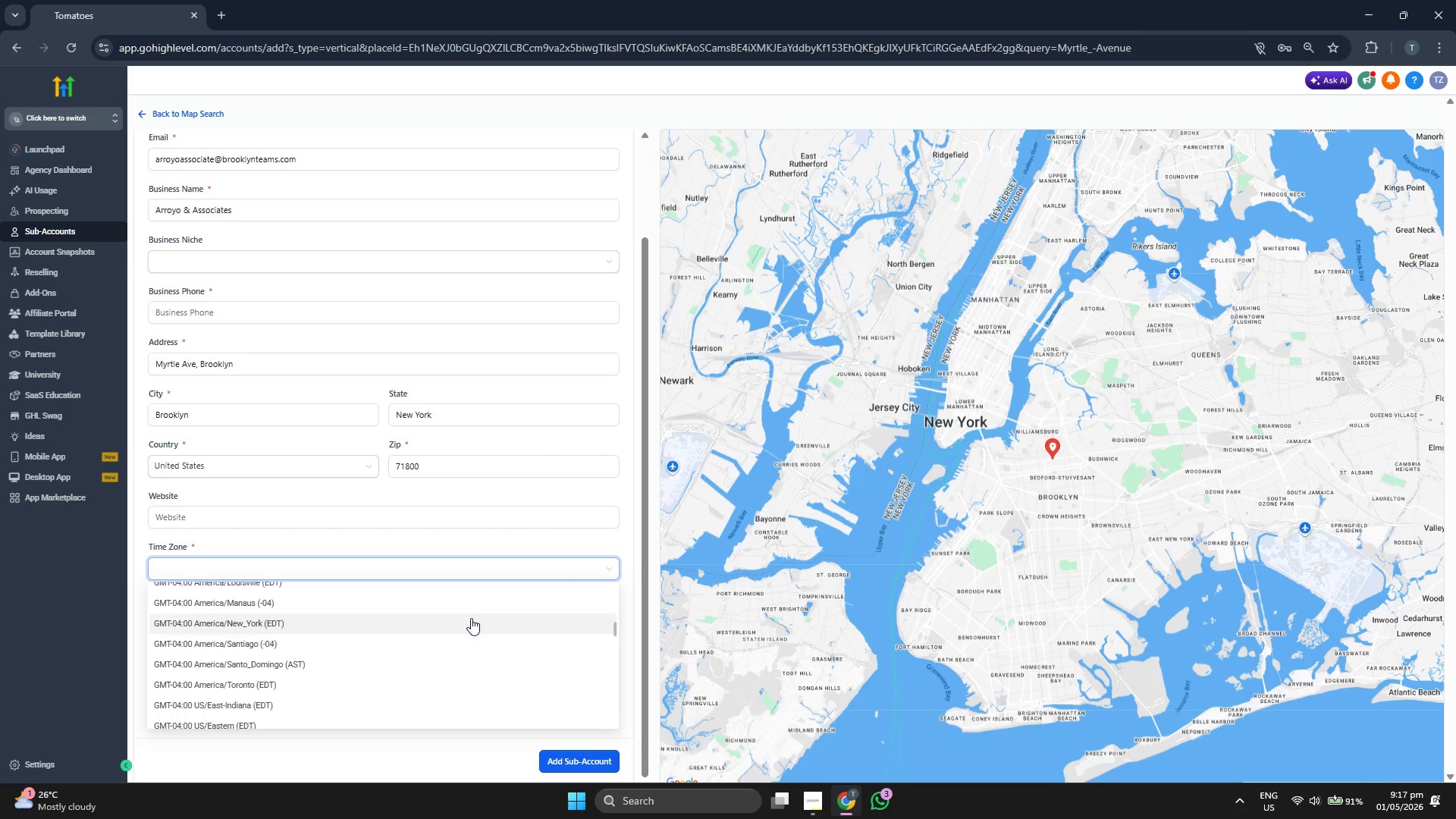 
scroll: coordinate [471, 613], scroll_direction: down, amount: 6.0
 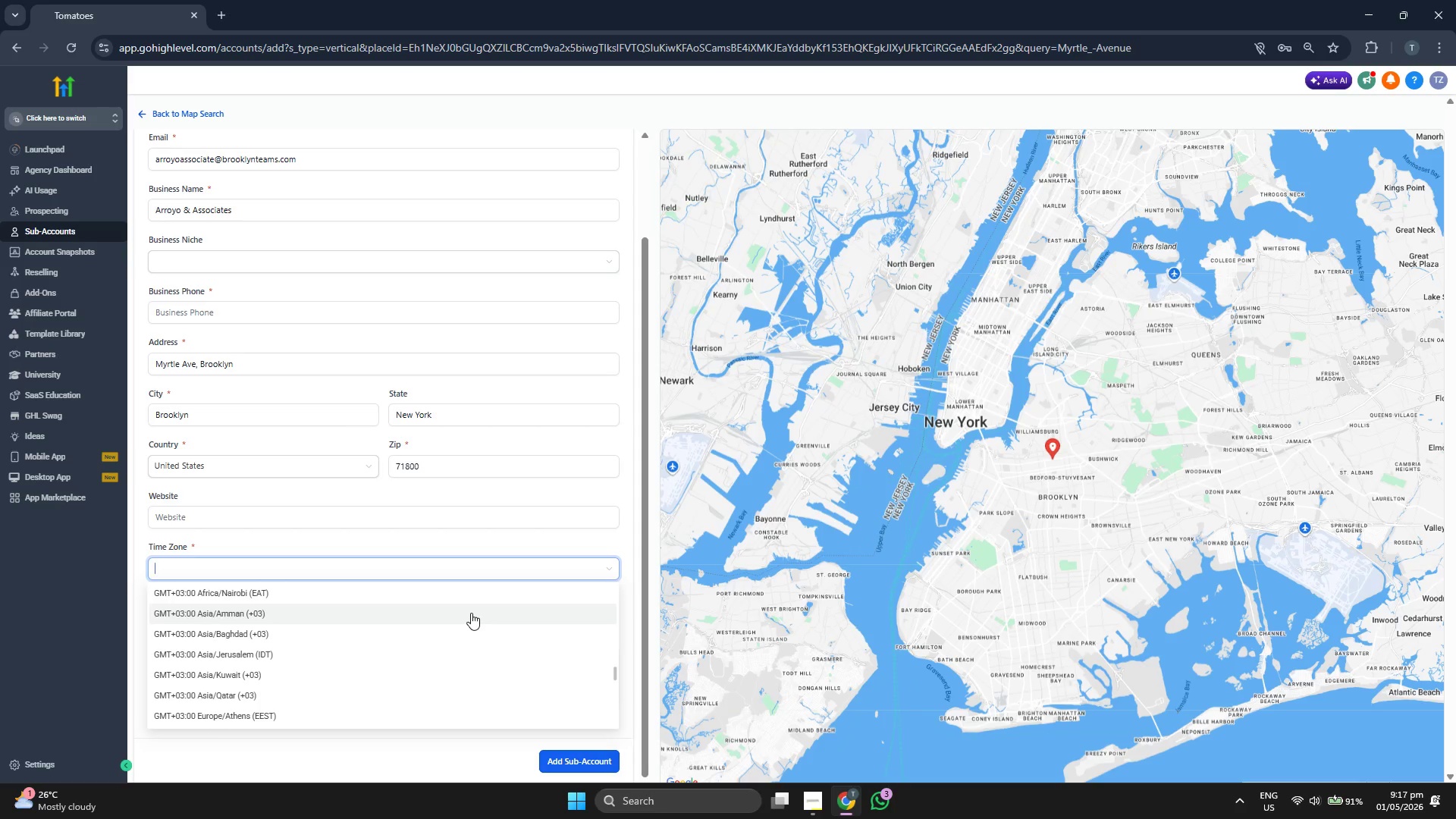 
scroll: coordinate [471, 613], scroll_direction: down, amount: 5.0
 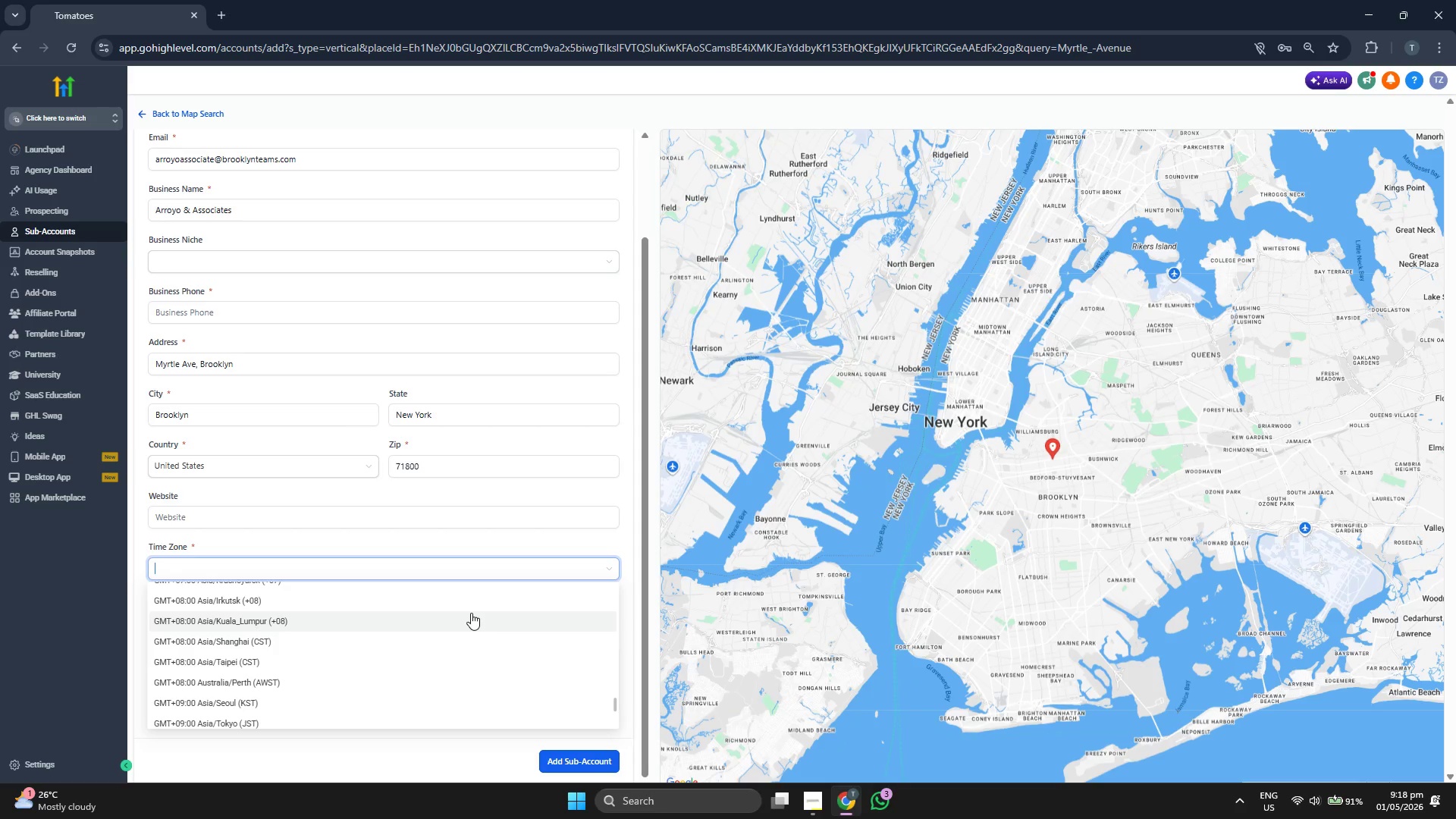 
scroll: coordinate [471, 613], scroll_direction: down, amount: 1.0
 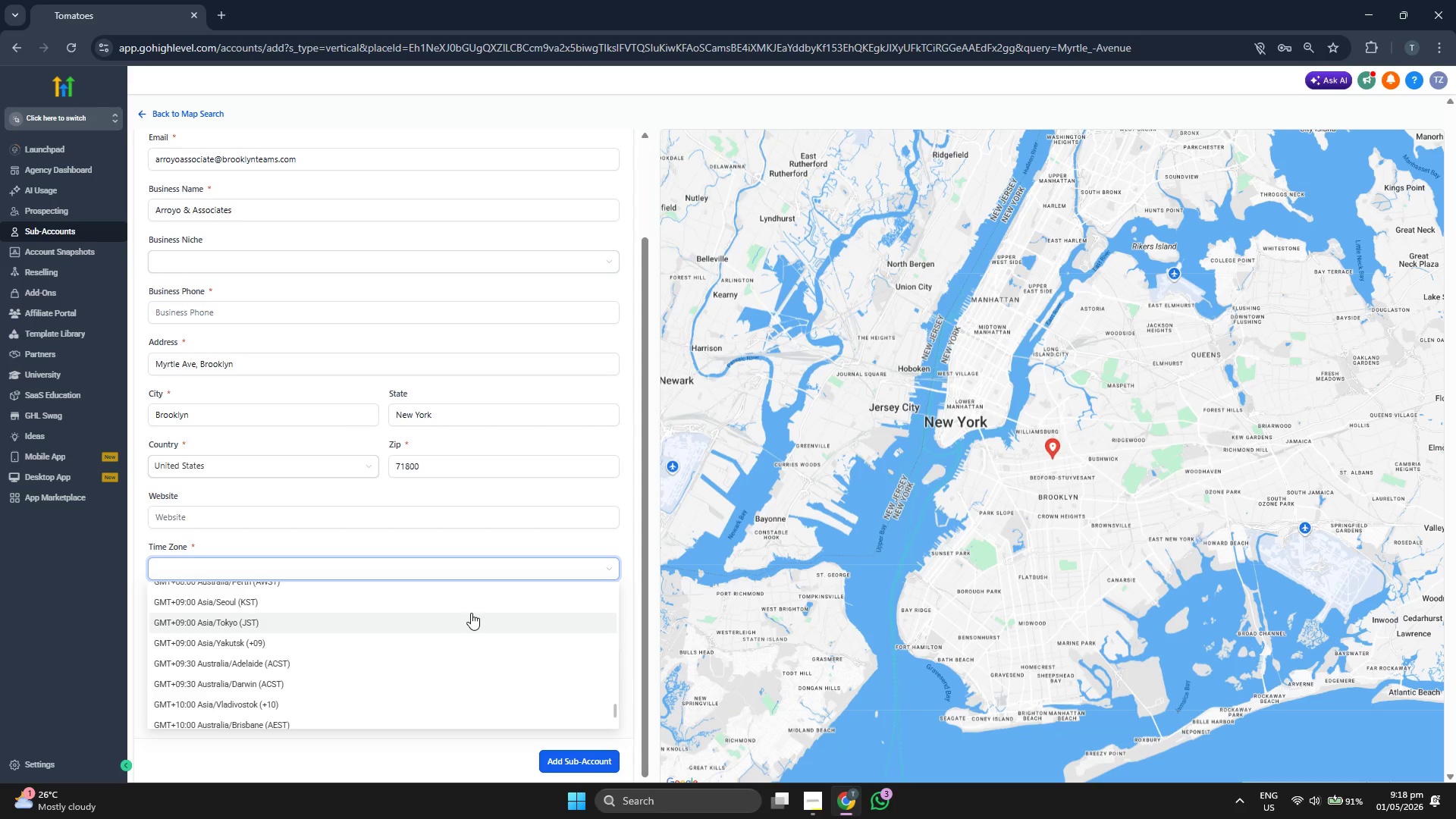 
scroll: coordinate [471, 613], scroll_direction: up, amount: 5.0
 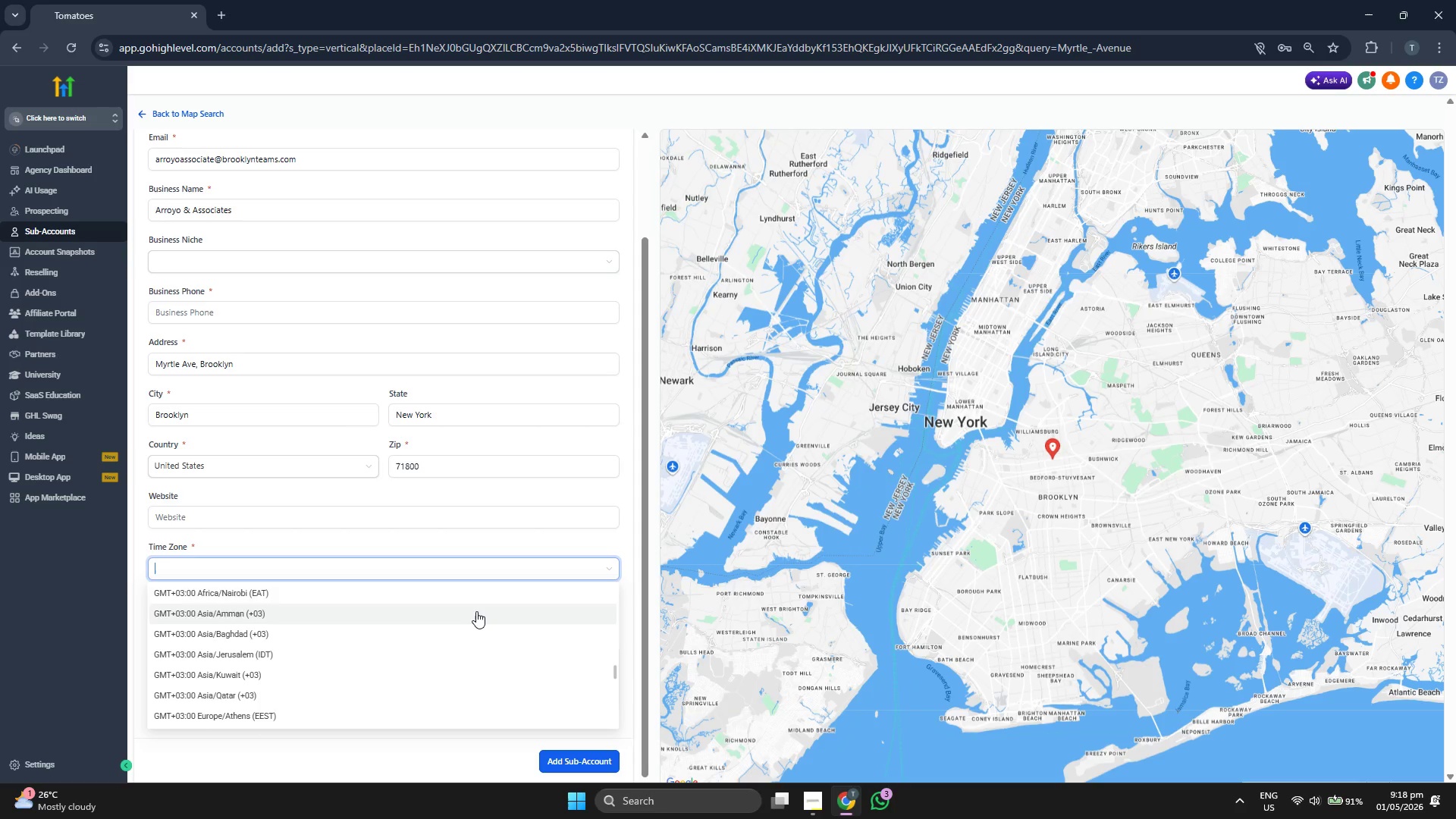 
scroll: coordinate [474, 635], scroll_direction: up, amount: 5.0
 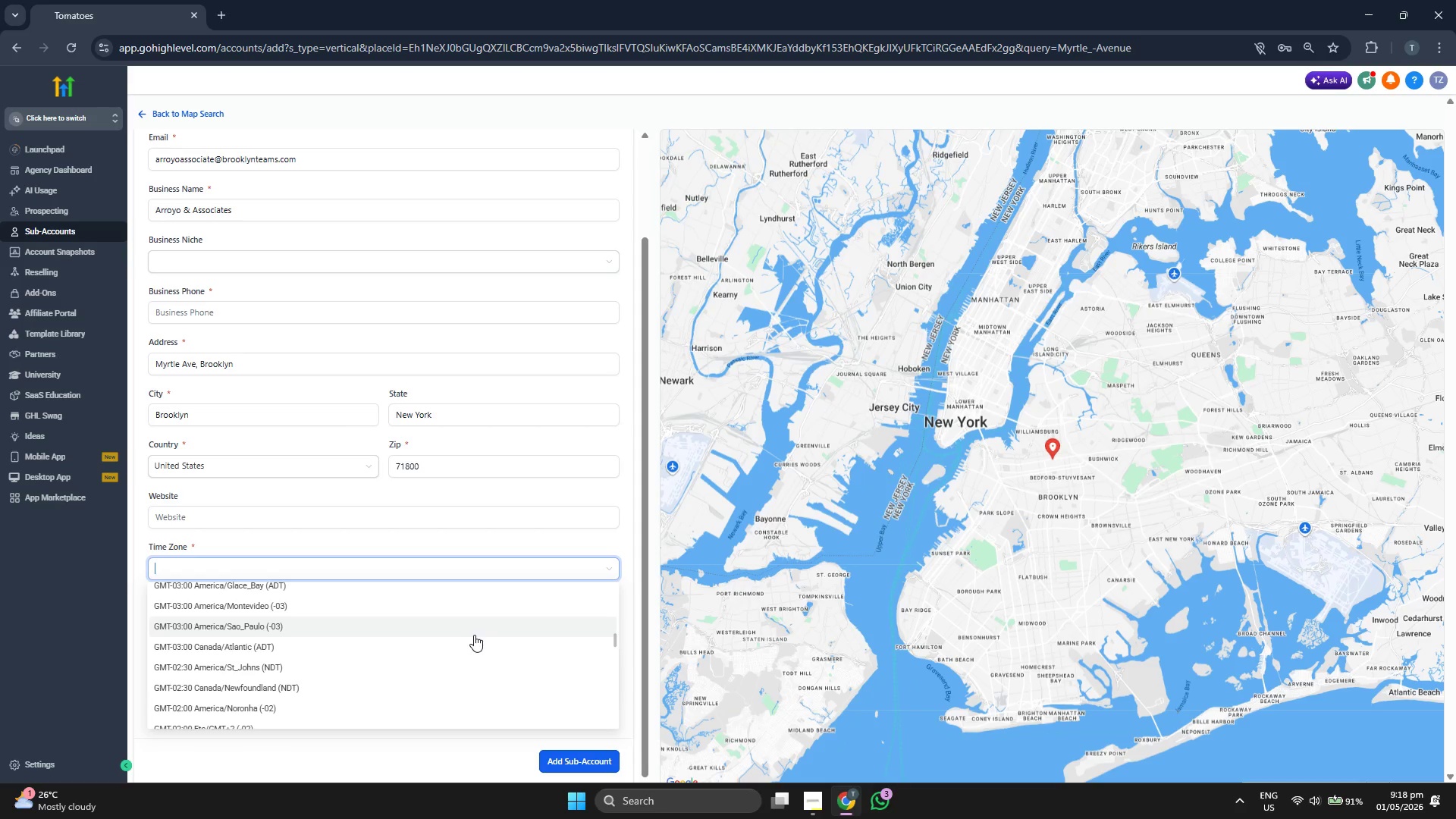 
scroll: coordinate [454, 594], scroll_direction: up, amount: 4.0
 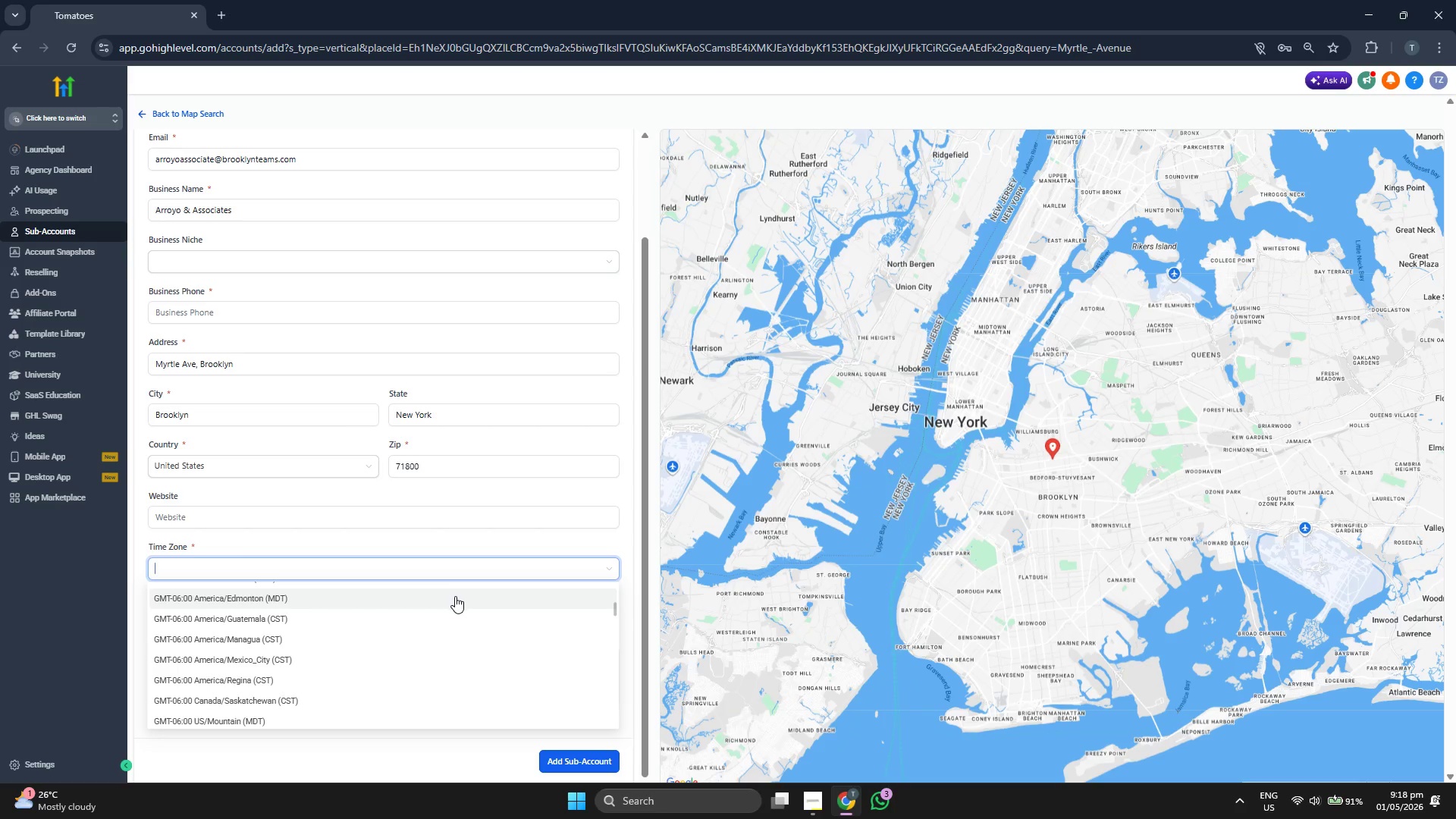 
scroll: coordinate [859, 543], scroll_direction: none, amount: 0.0
 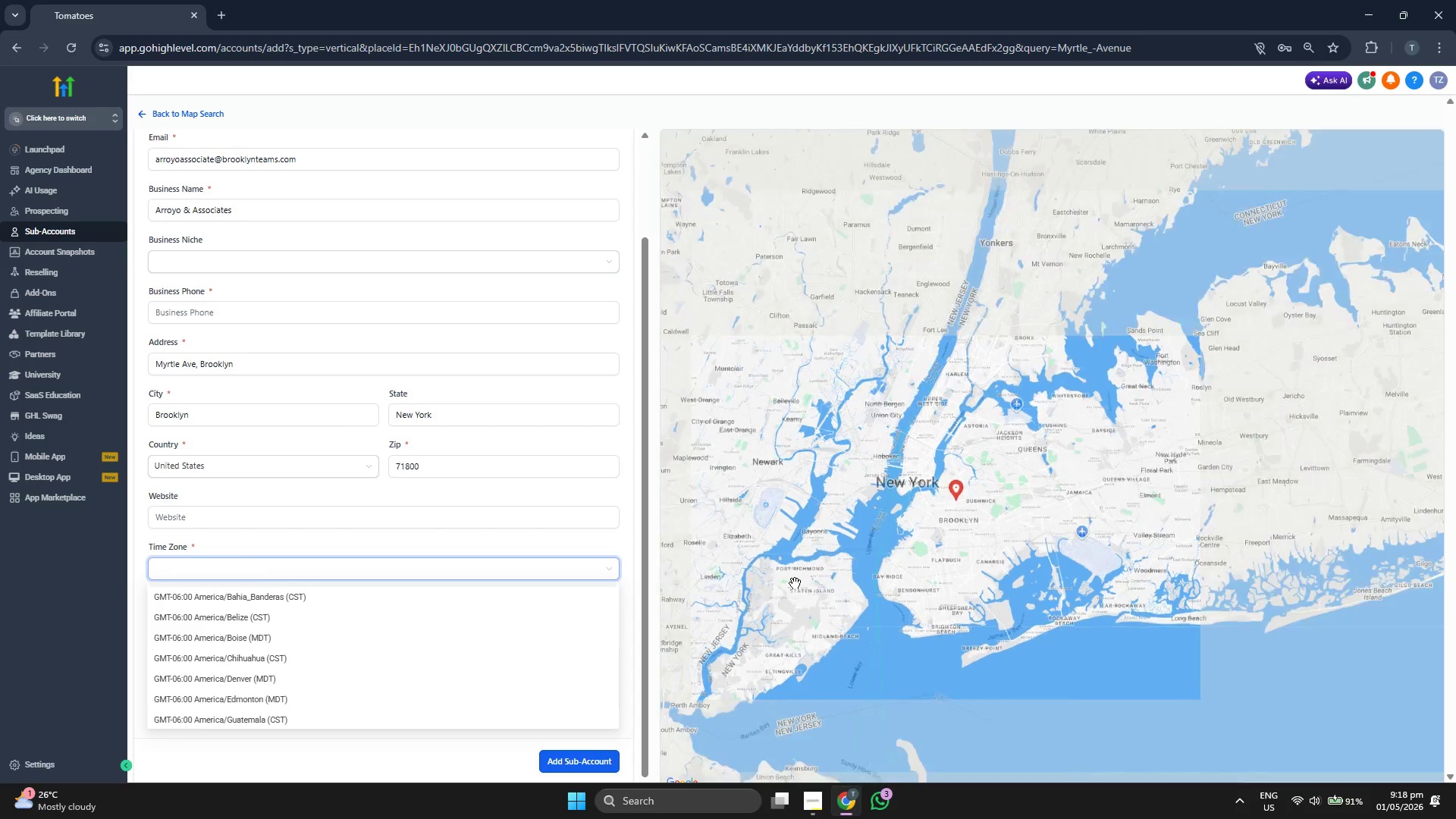 
left_click_drag(start_coordinate=[786, 584], to_coordinate=[864, 573])
 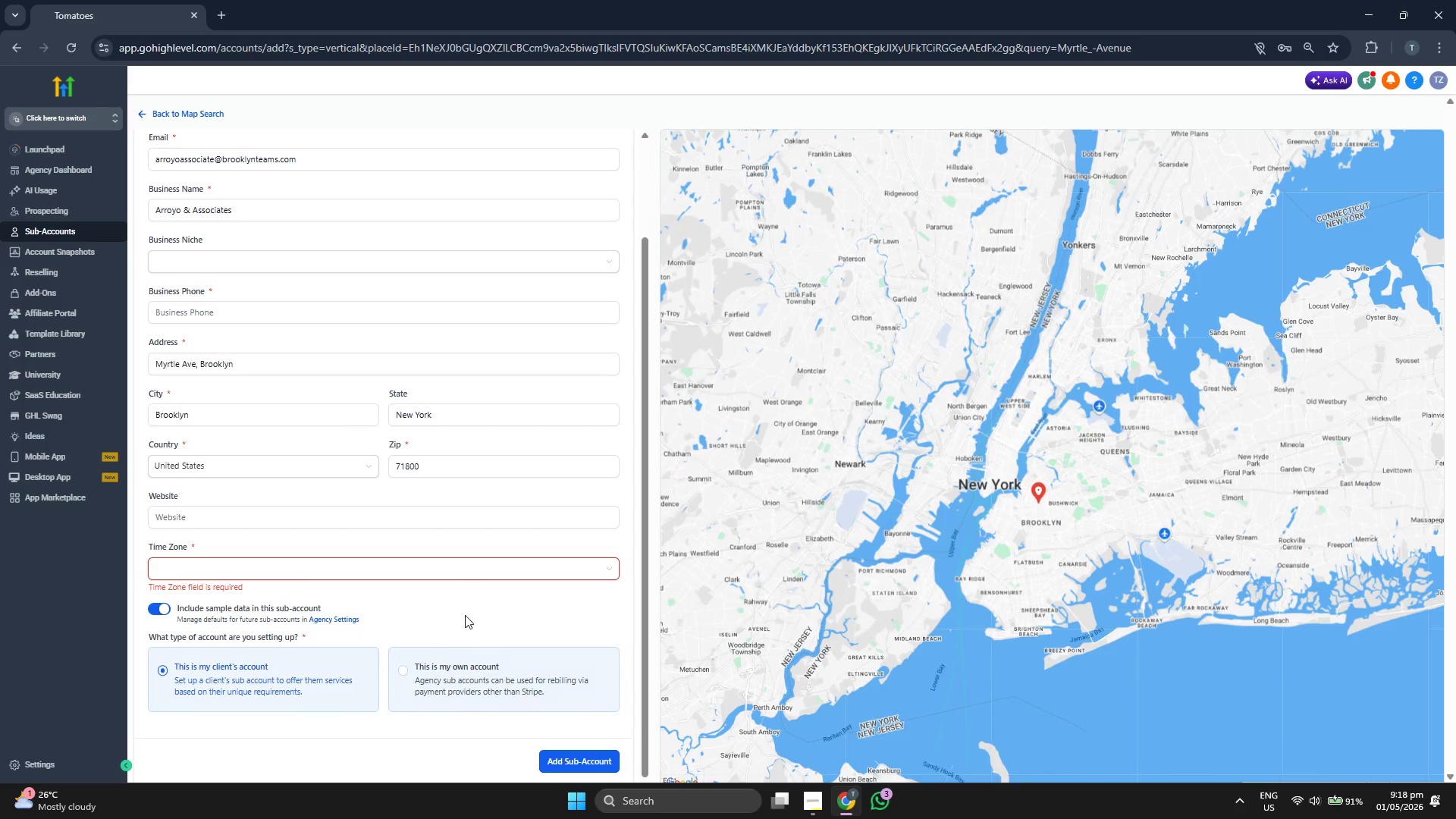 
left_click([458, 564])
 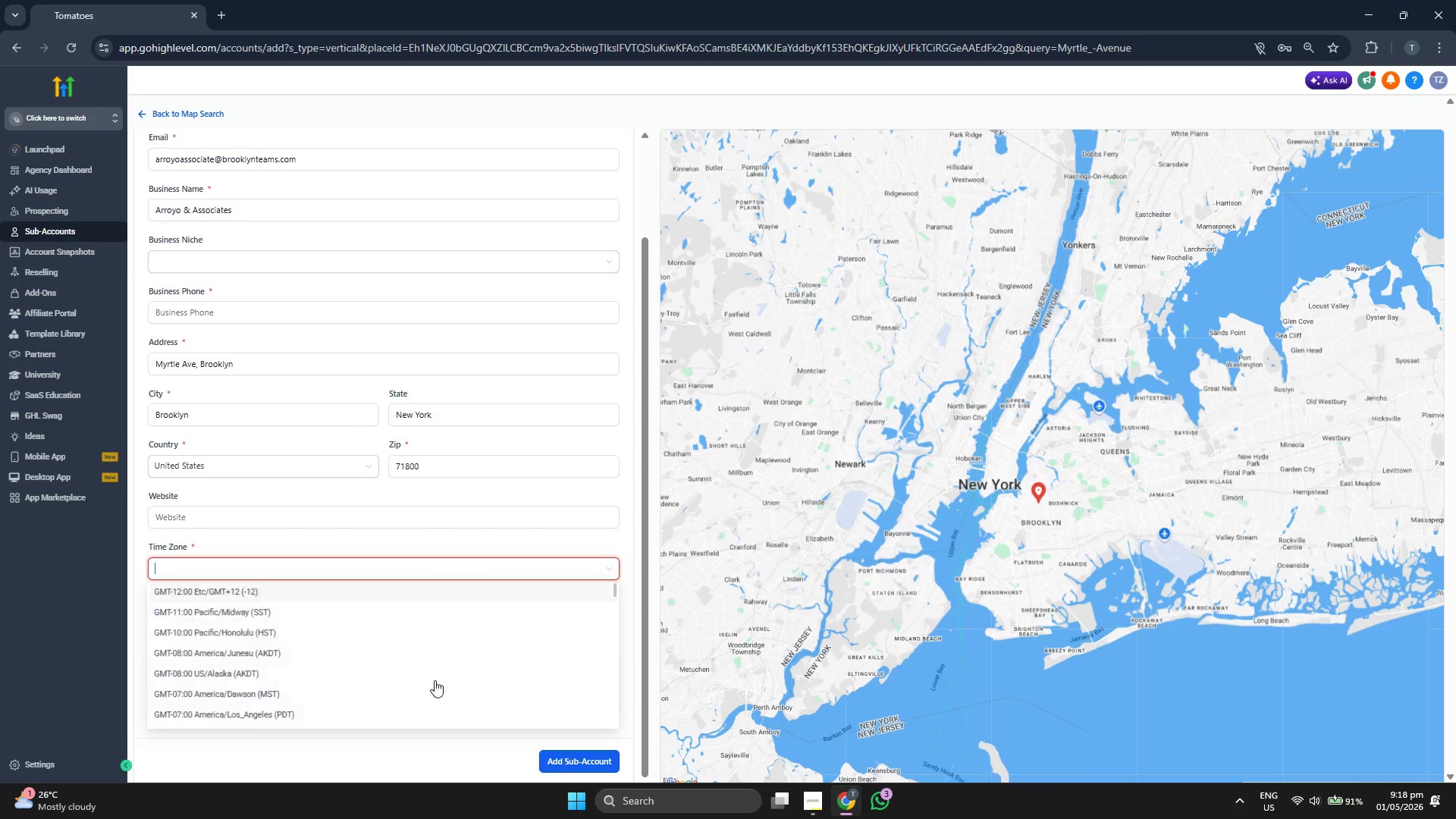 
scroll: coordinate [430, 684], scroll_direction: up, amount: 2.0
 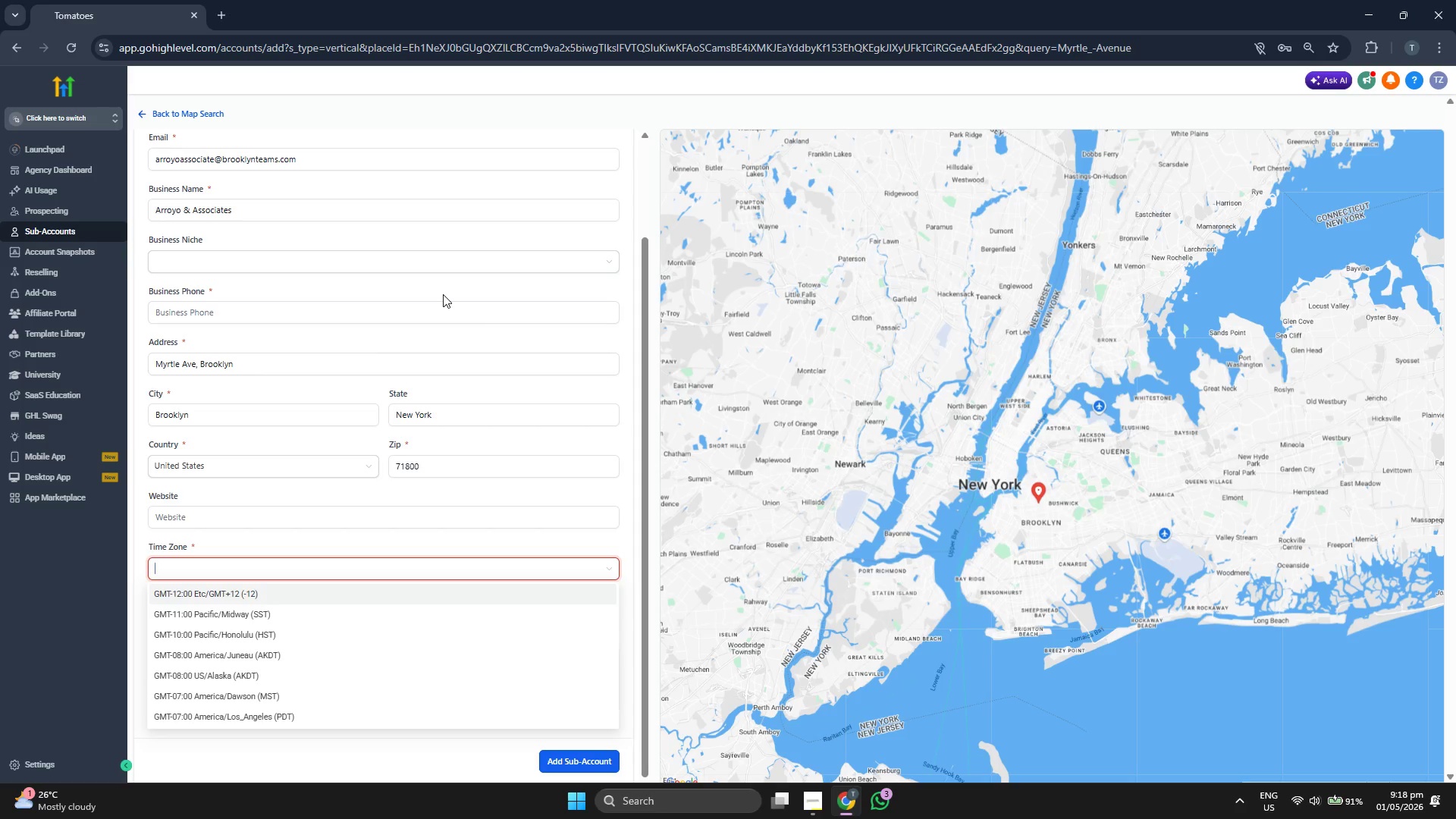 
left_click([394, 315])
 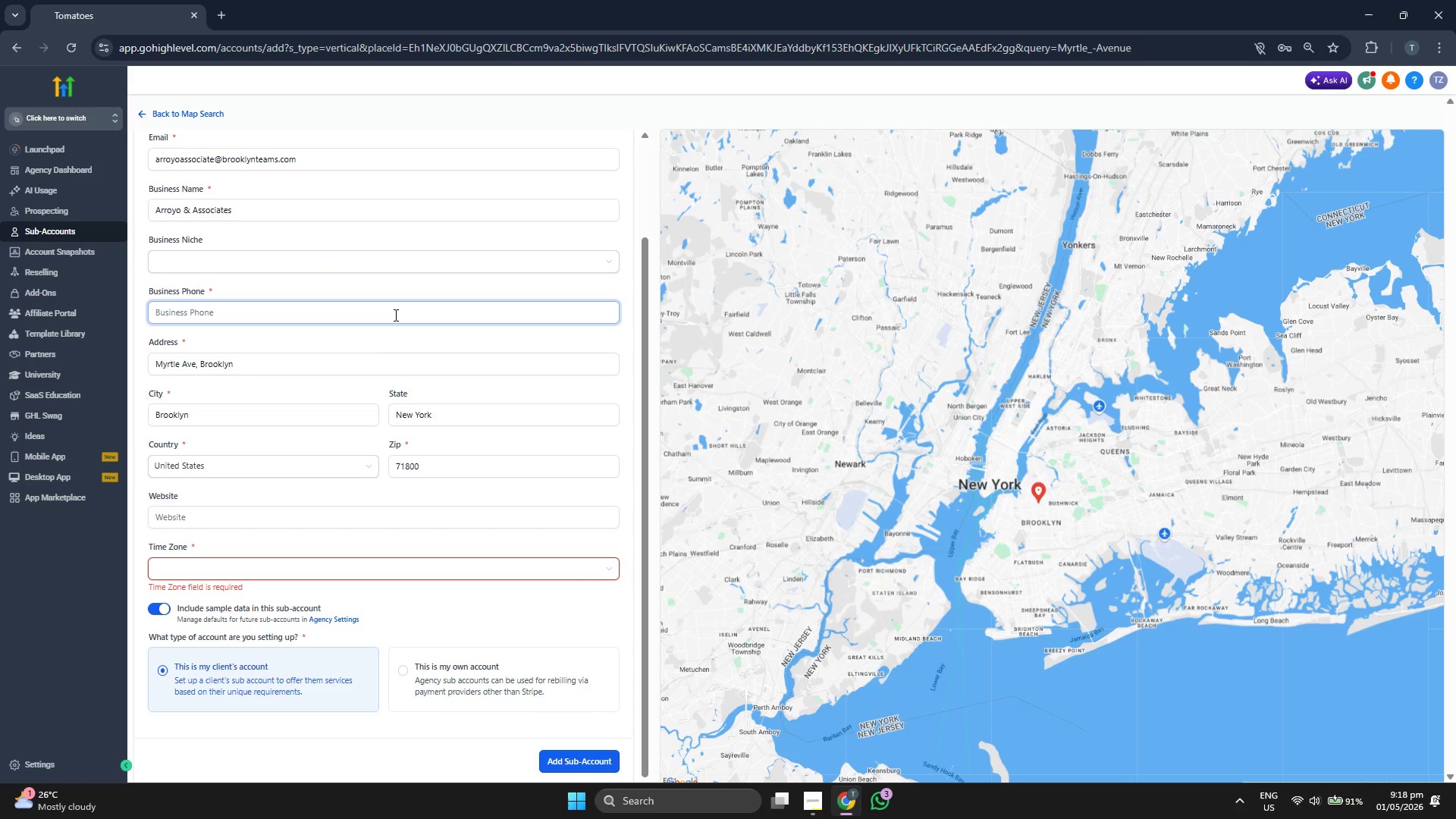 
type(555 899 411)
key(Backspace)
type(41)
 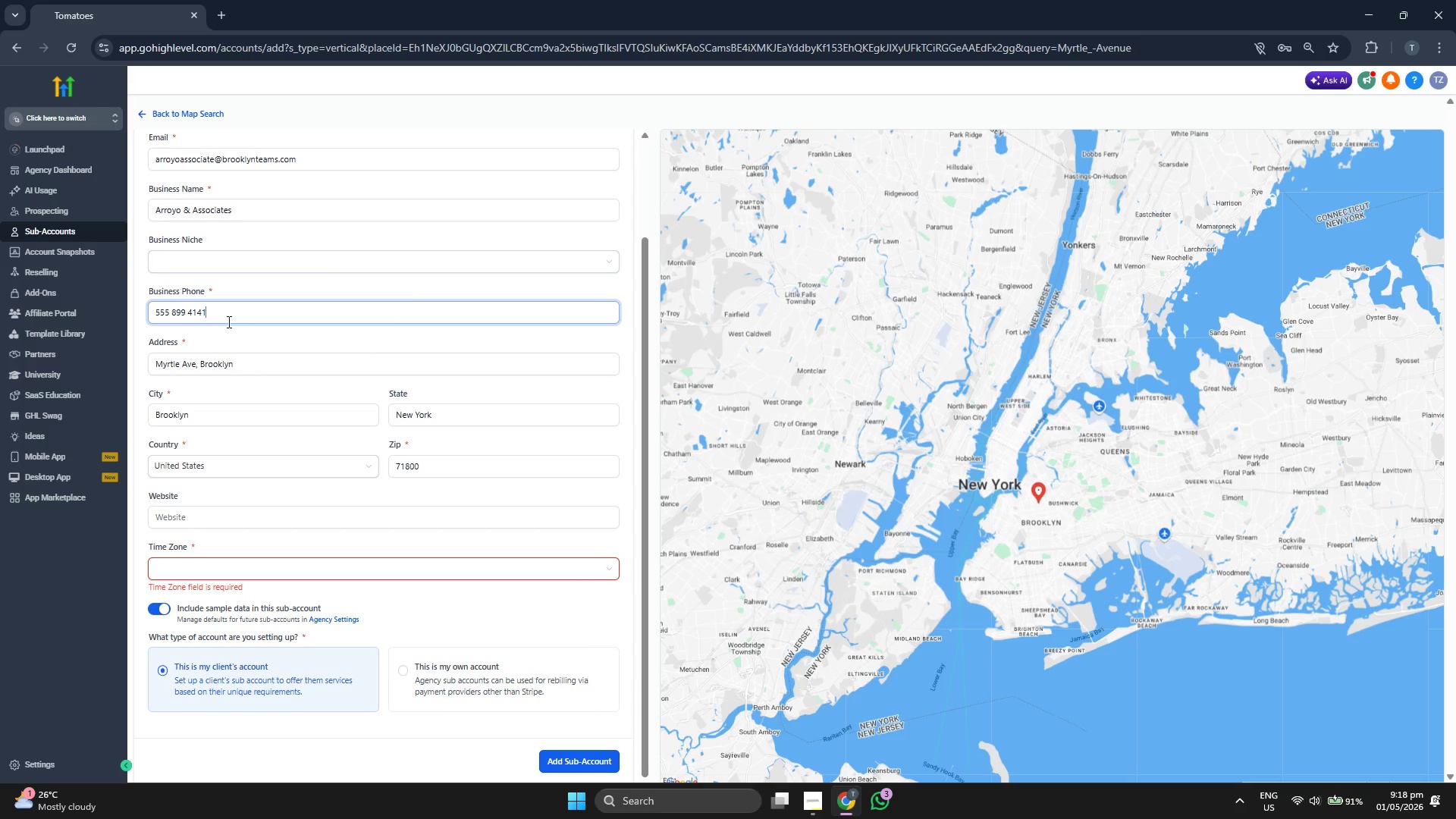 
left_click([155, 315])
 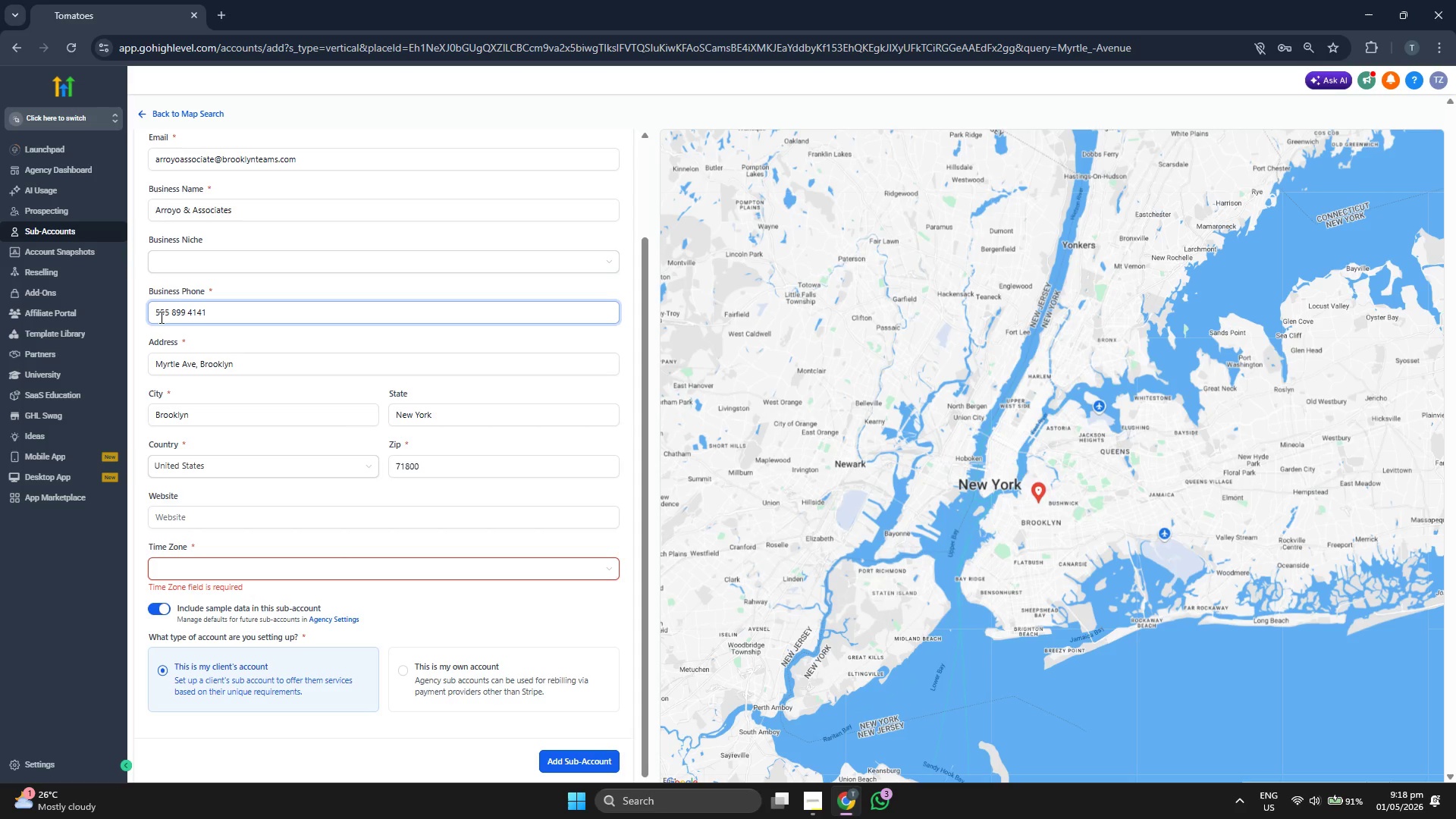 
key(Shift+ShiftRight)
 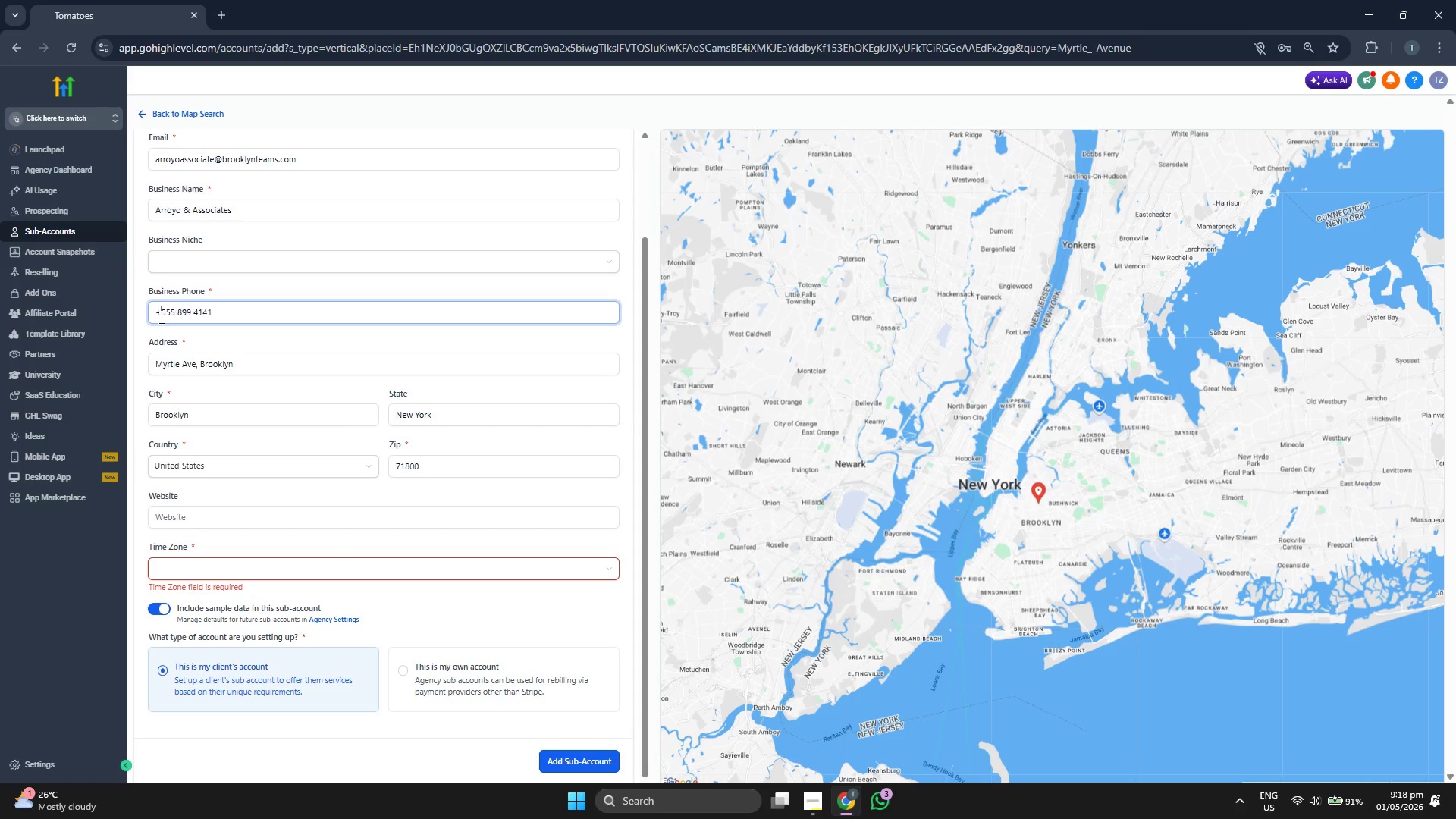 
key(Shift+Equal)
 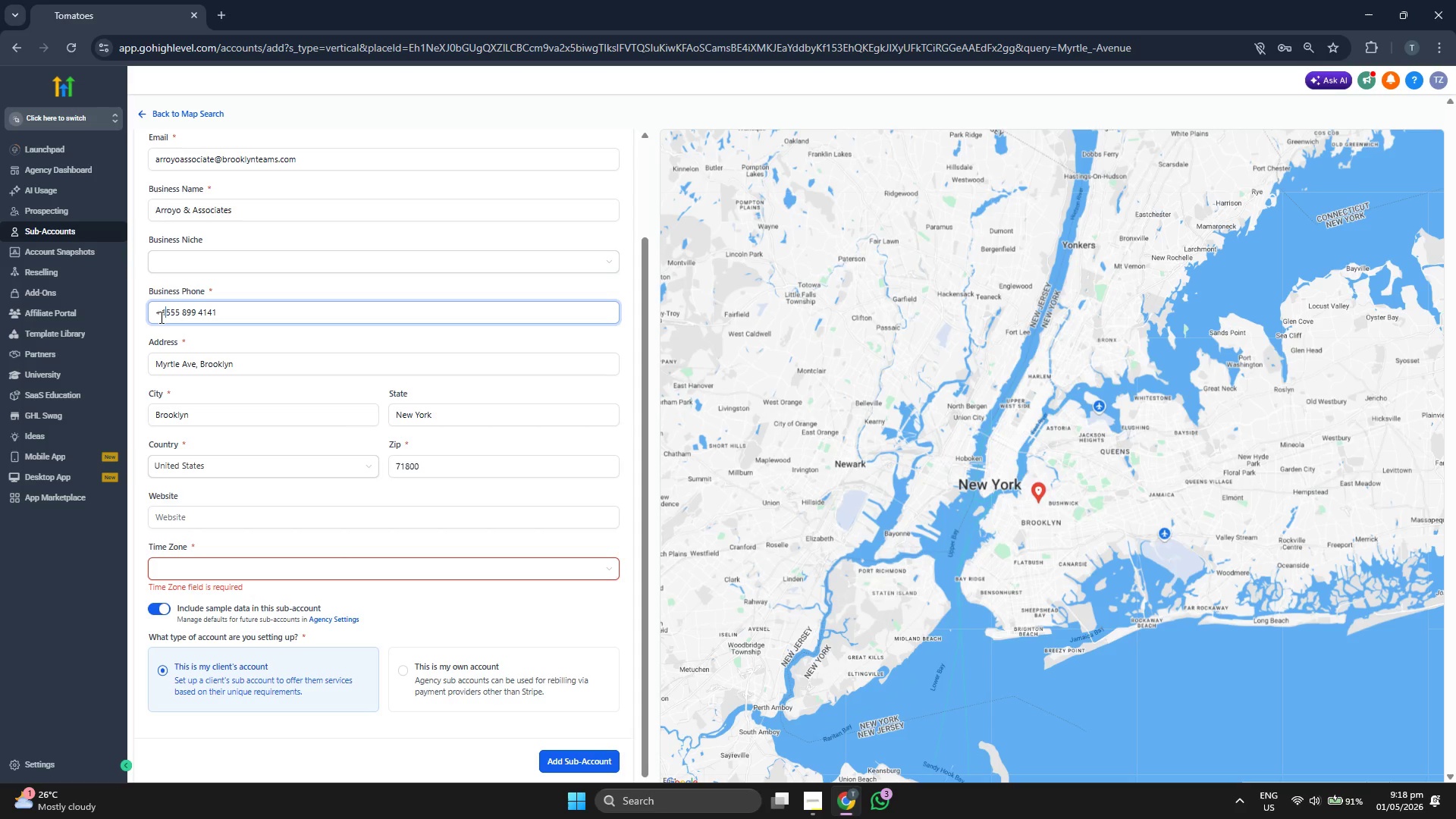 
key(1)
 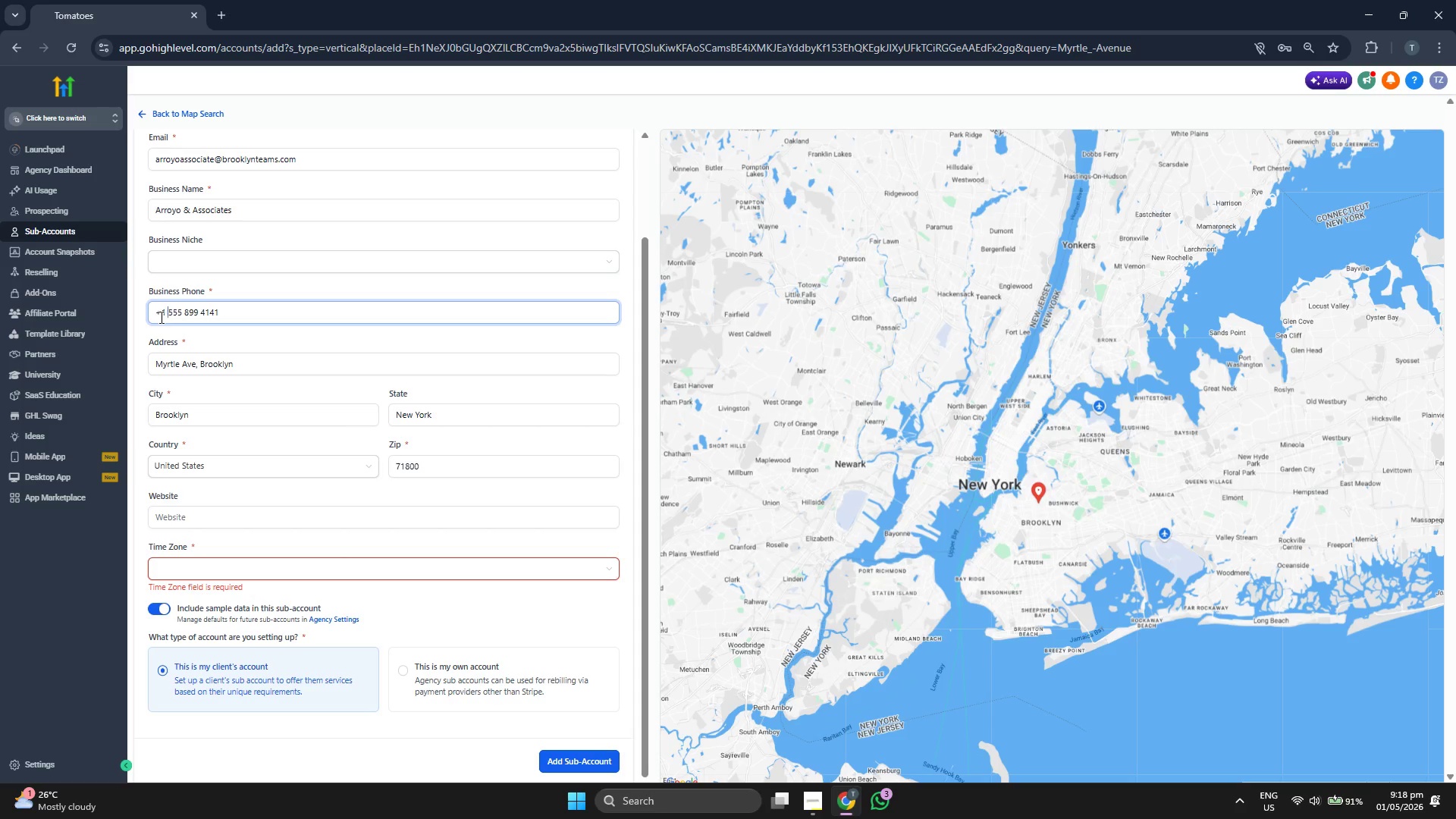 
key(Space)
 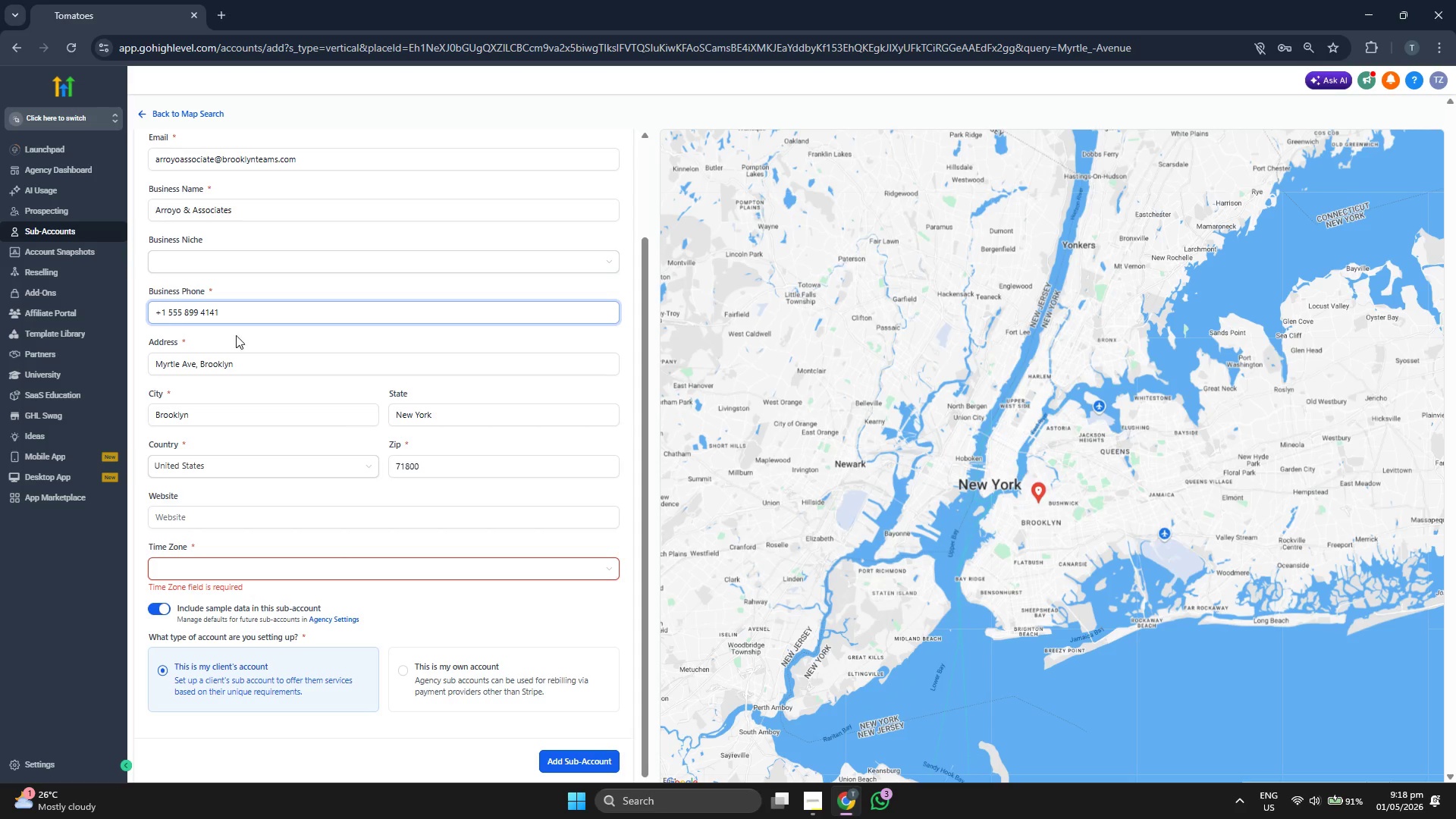 
left_click([430, 360])
 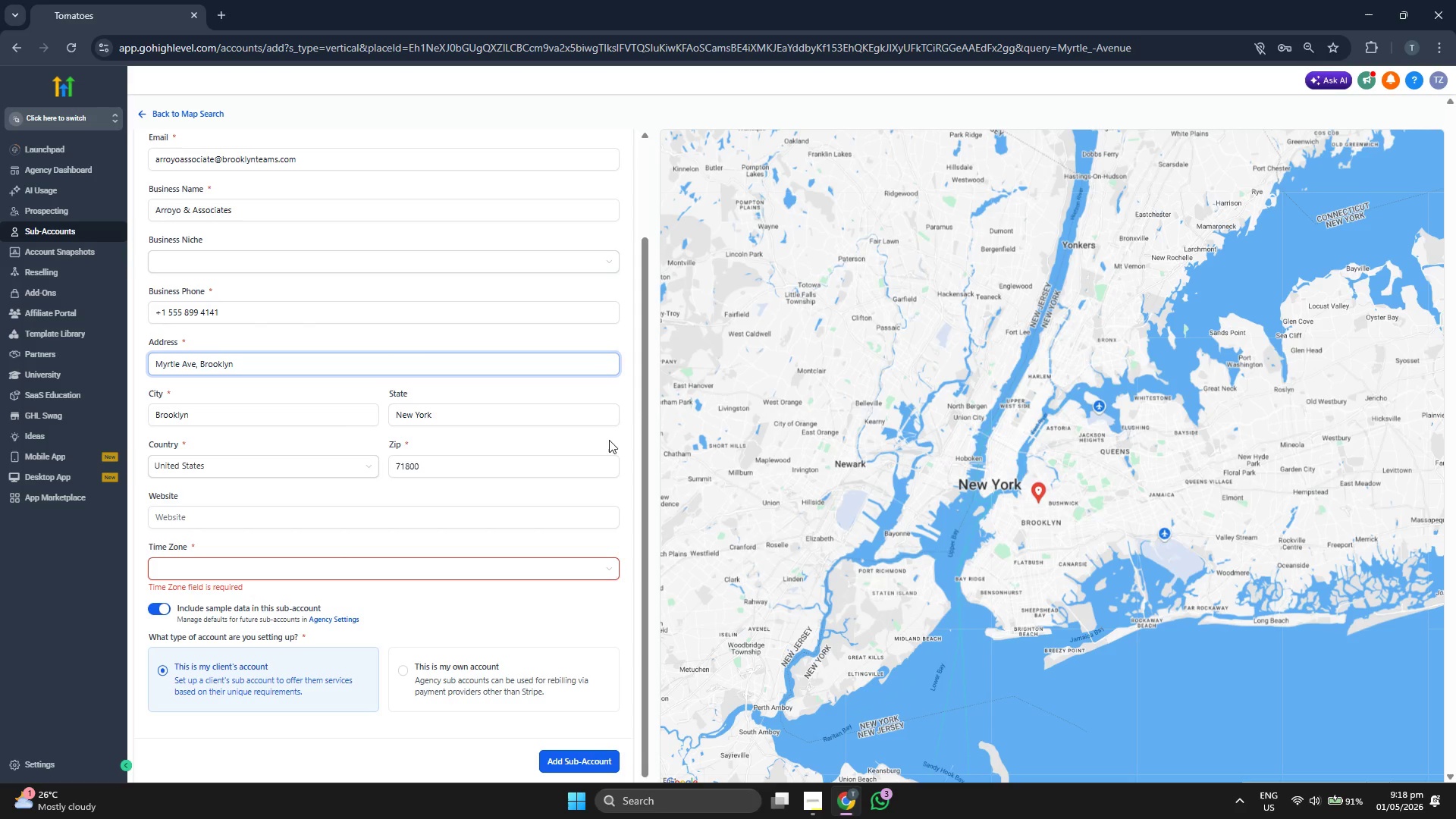 
left_click([632, 406])
 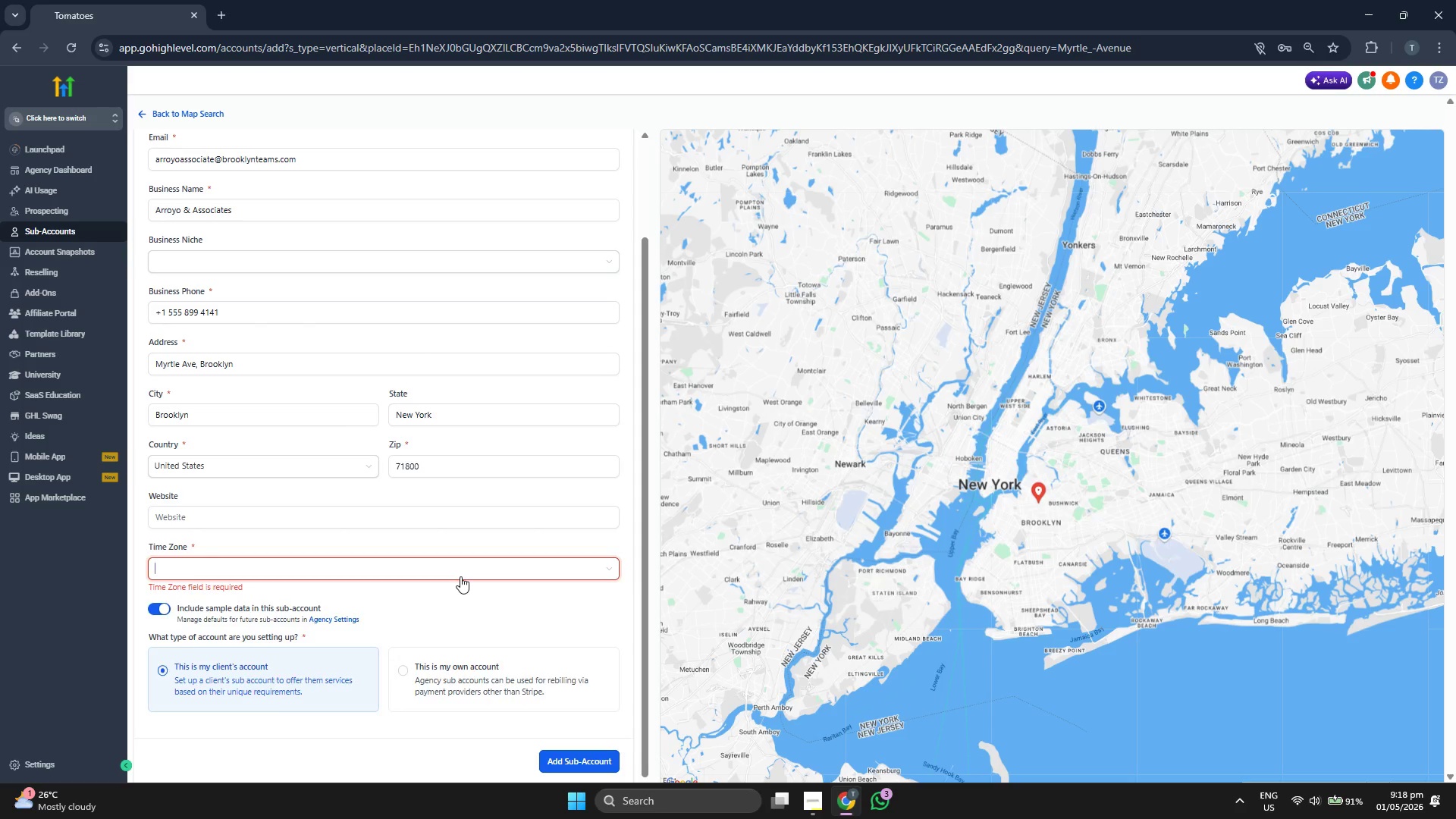 
scroll: coordinate [469, 643], scroll_direction: down, amount: 6.0
 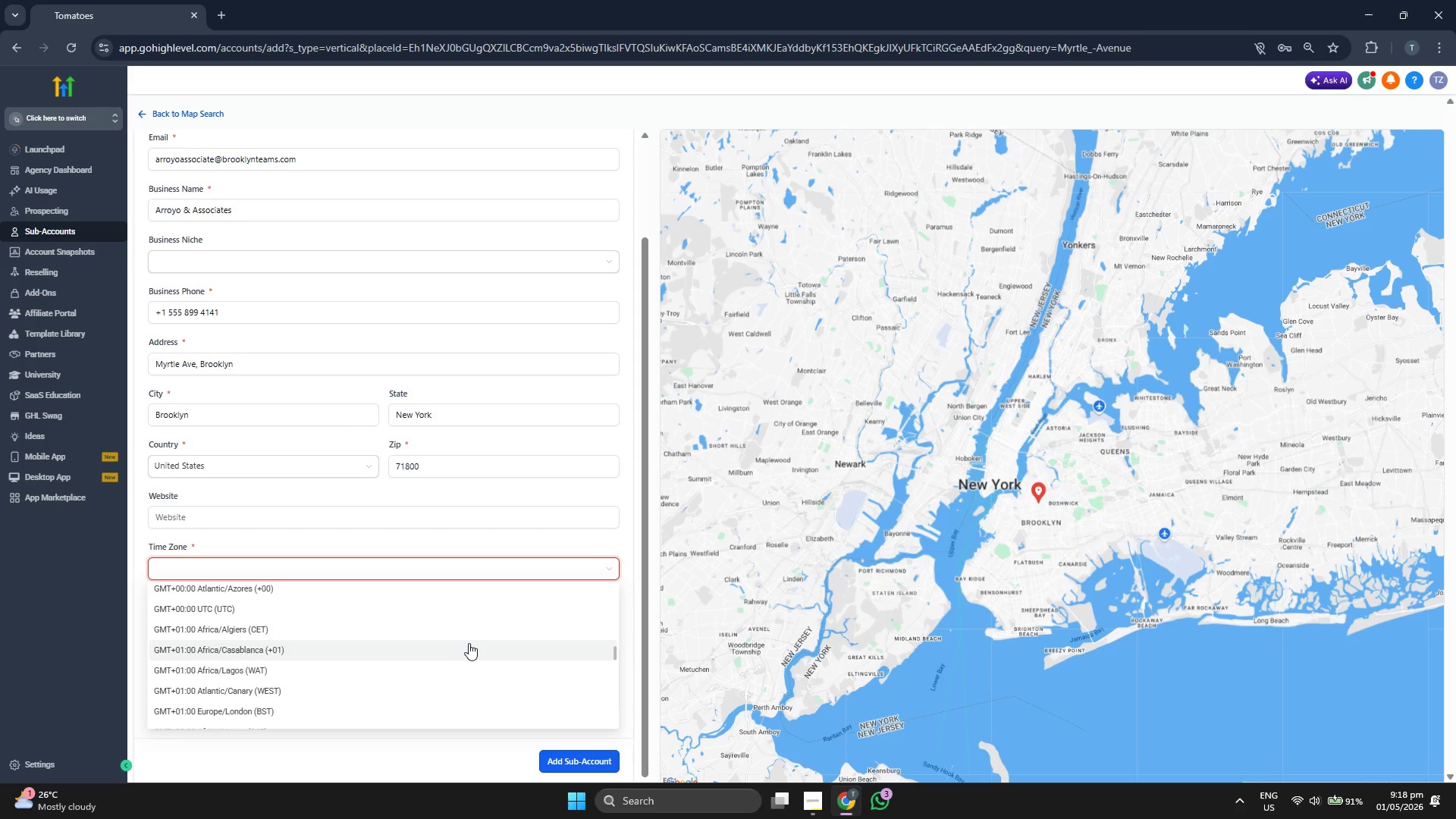 
scroll: coordinate [470, 640], scroll_direction: up, amount: 8.0
 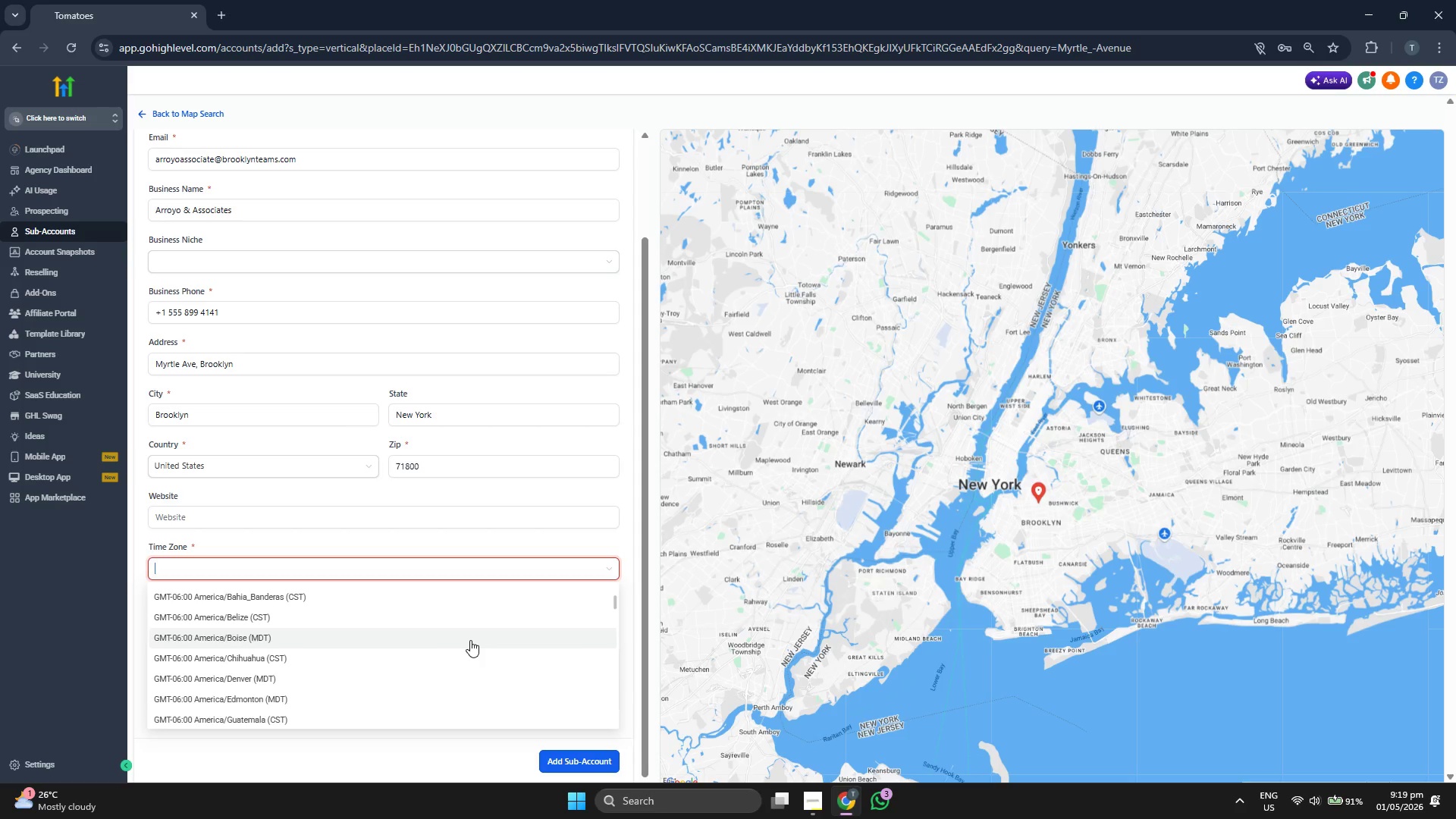 
scroll: coordinate [470, 640], scroll_direction: down, amount: 6.0
 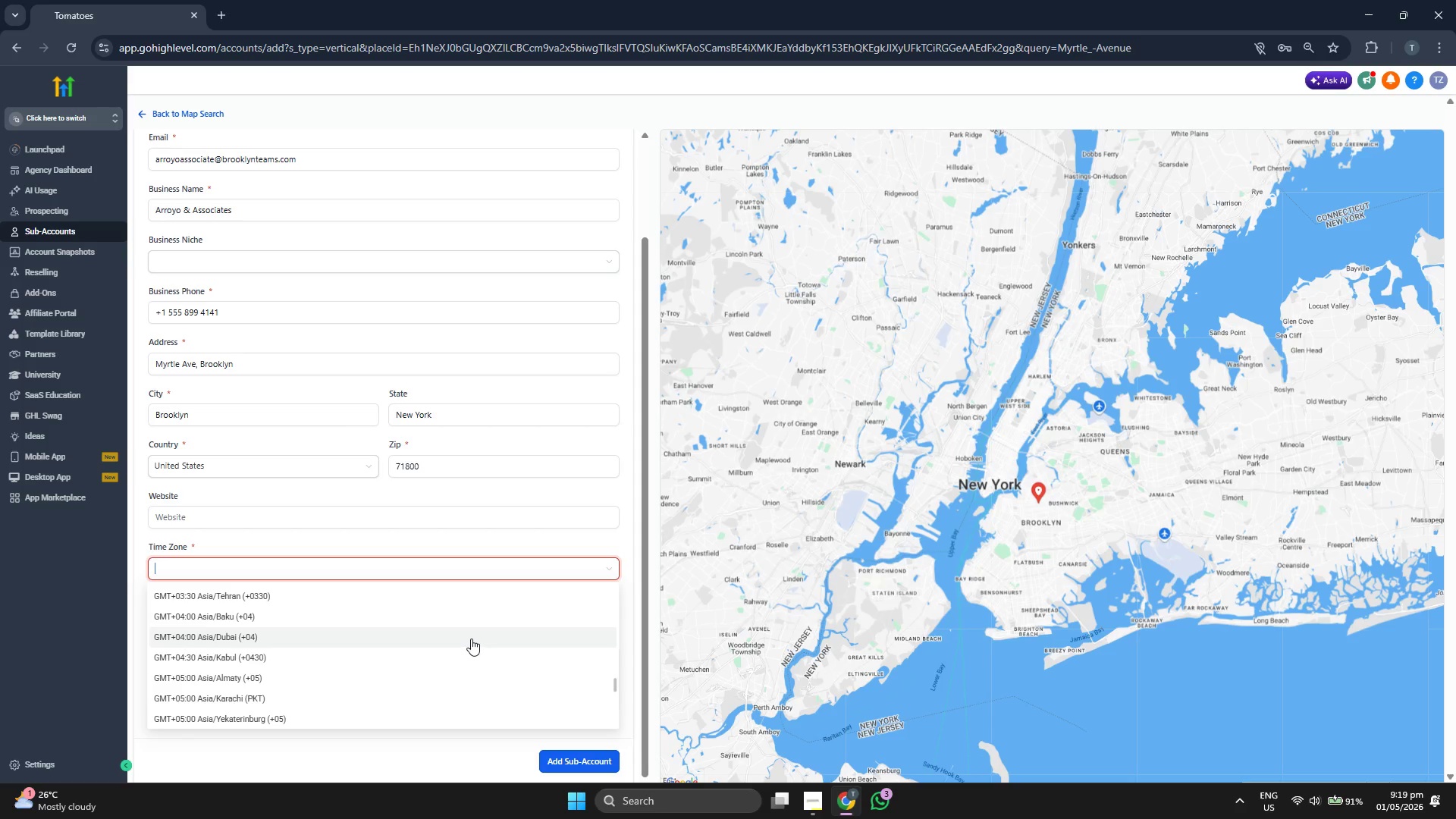 
scroll: coordinate [471, 639], scroll_direction: down, amount: 1.0
 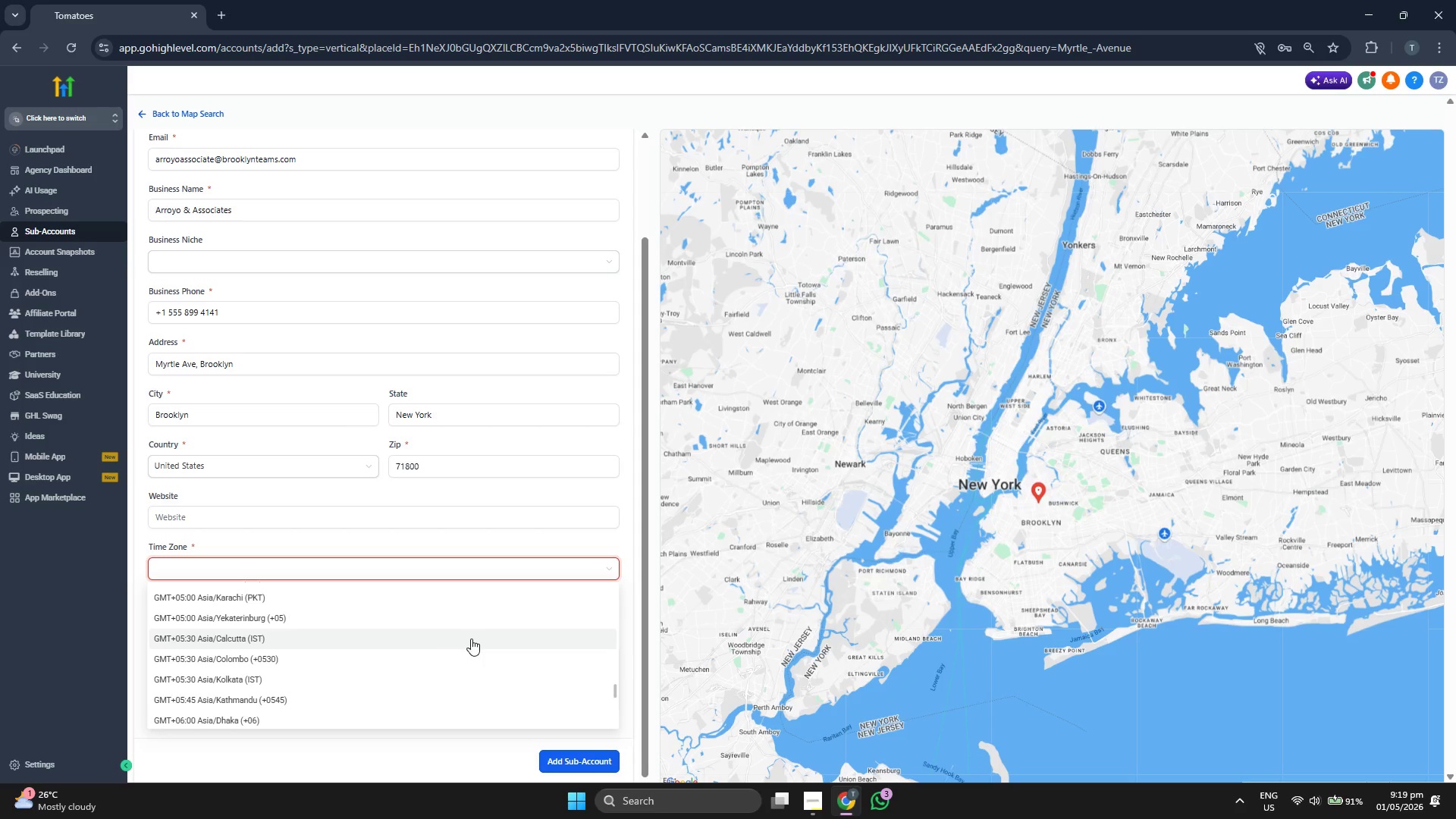 
scroll: coordinate [471, 644], scroll_direction: up, amount: 2.0
 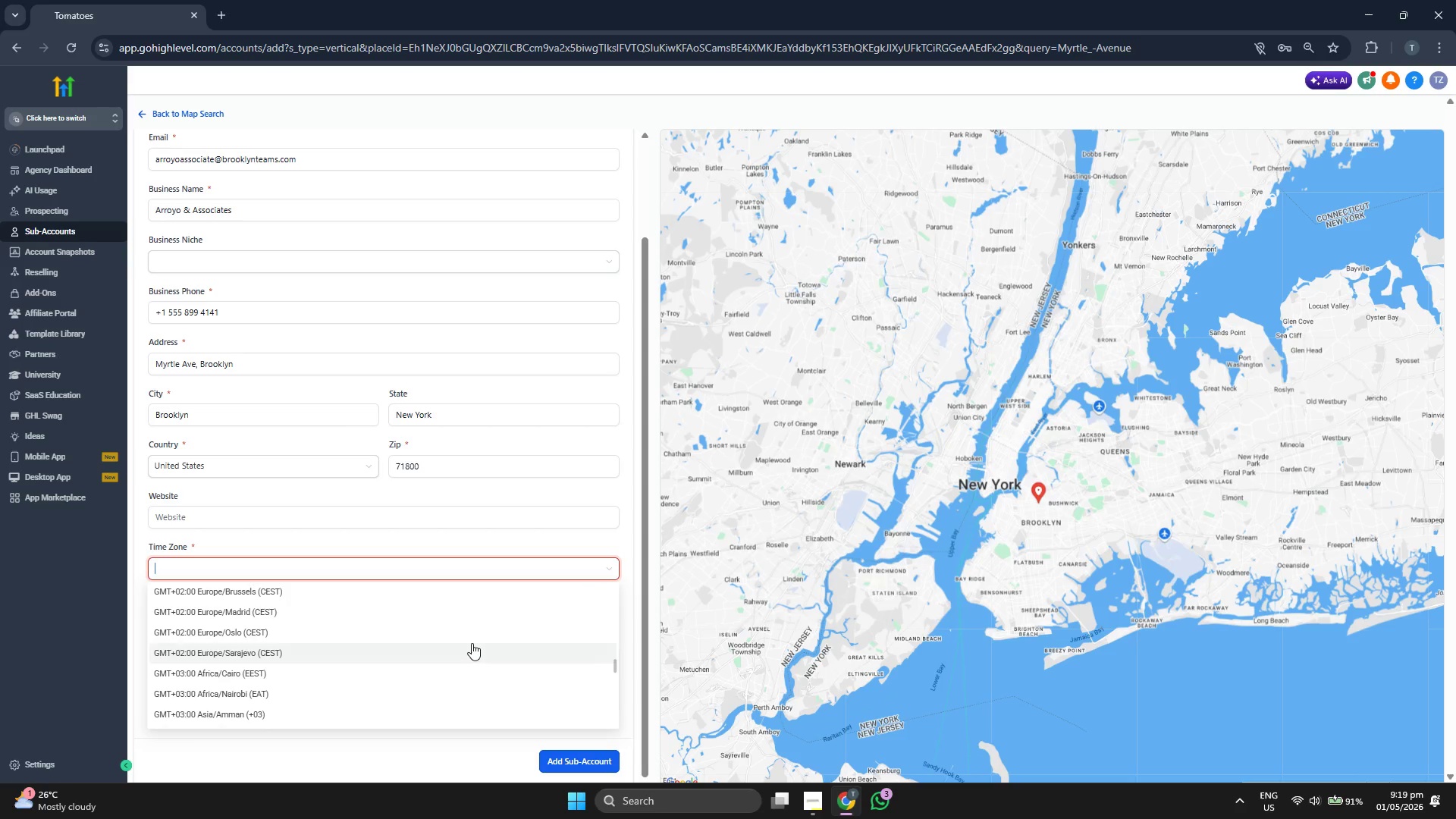 
type(new)
 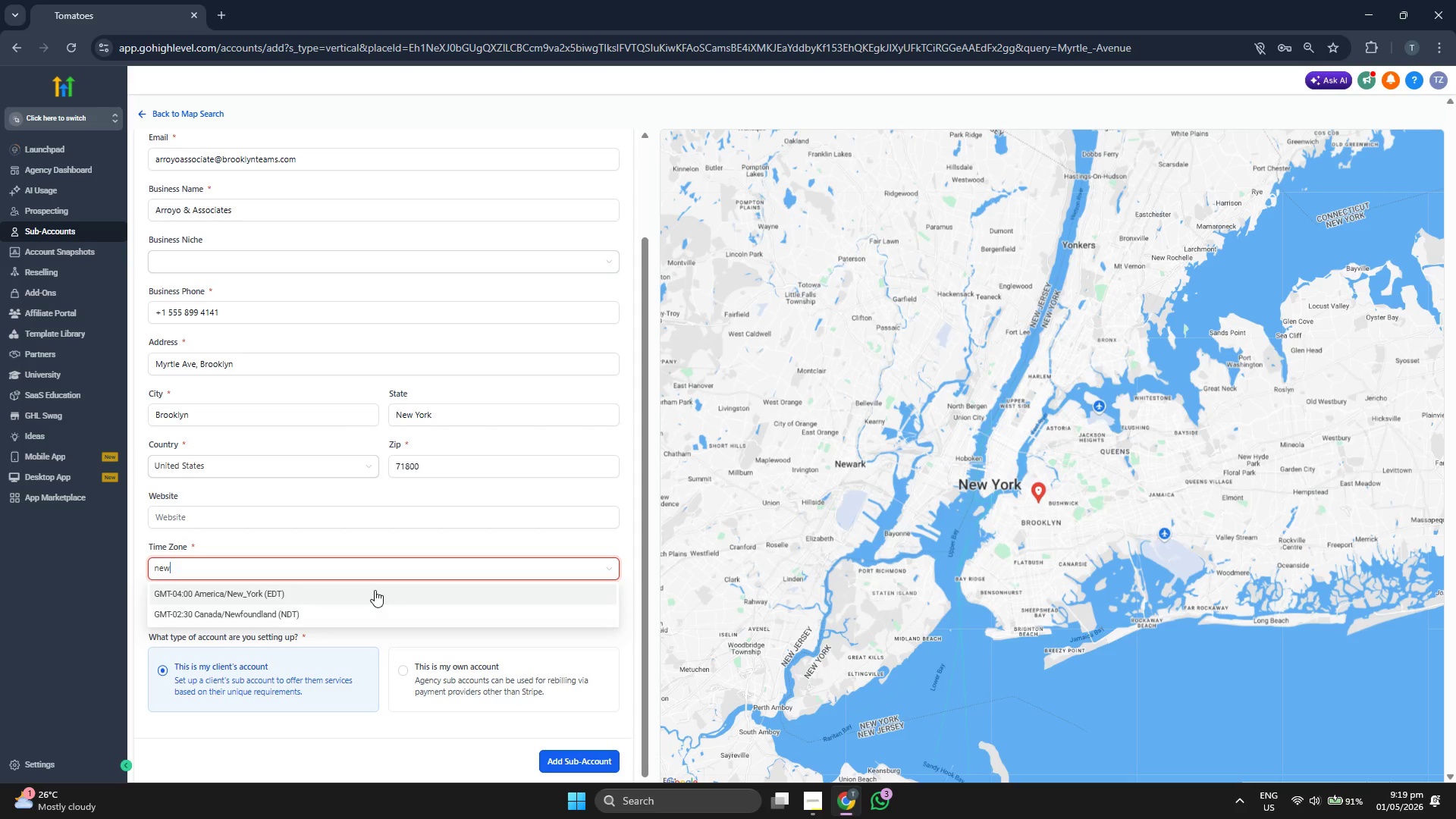 
left_click([375, 590])
 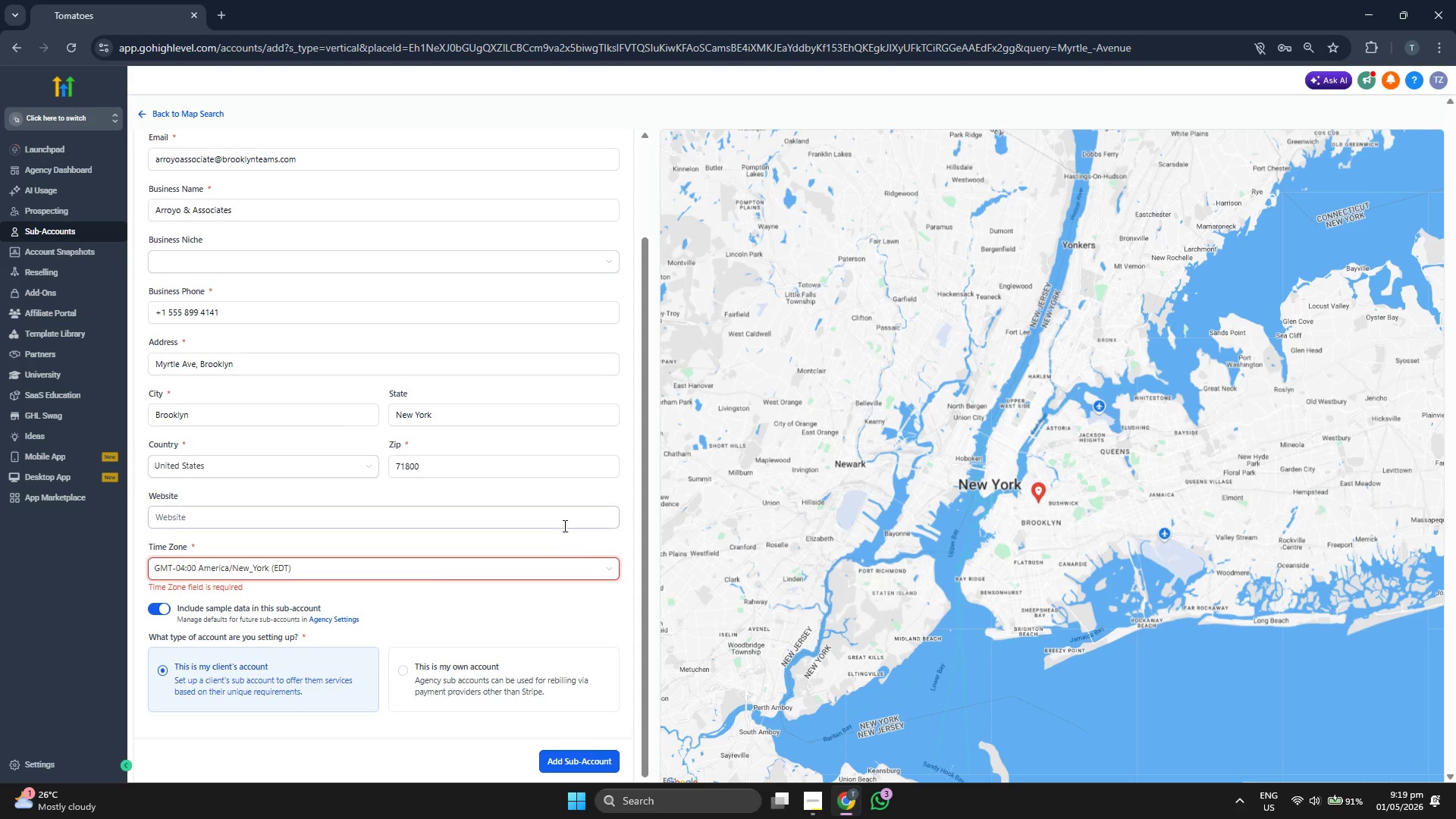 
left_click([578, 540])
 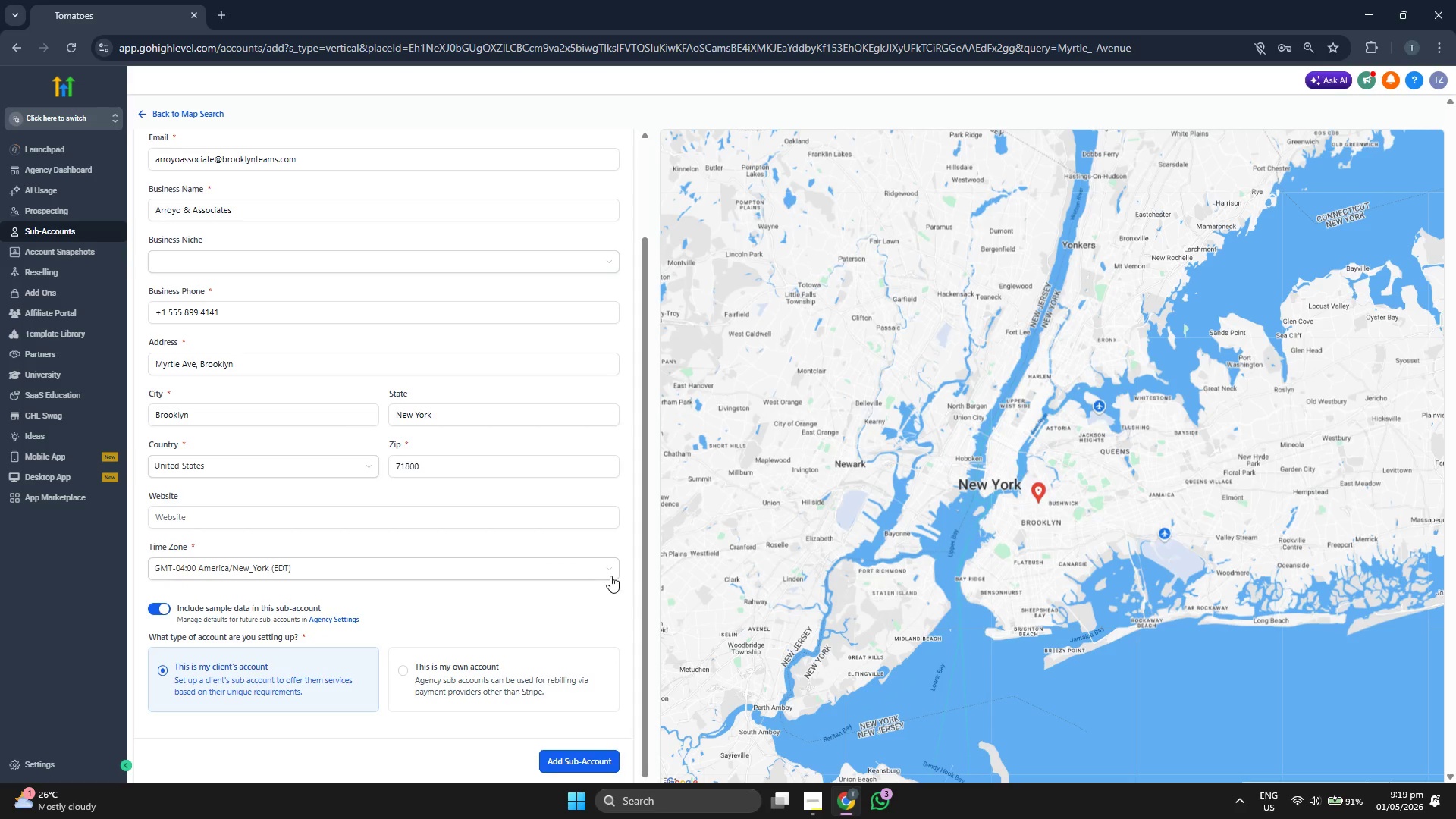 
scroll: coordinate [612, 576], scroll_direction: up, amount: 1.0
 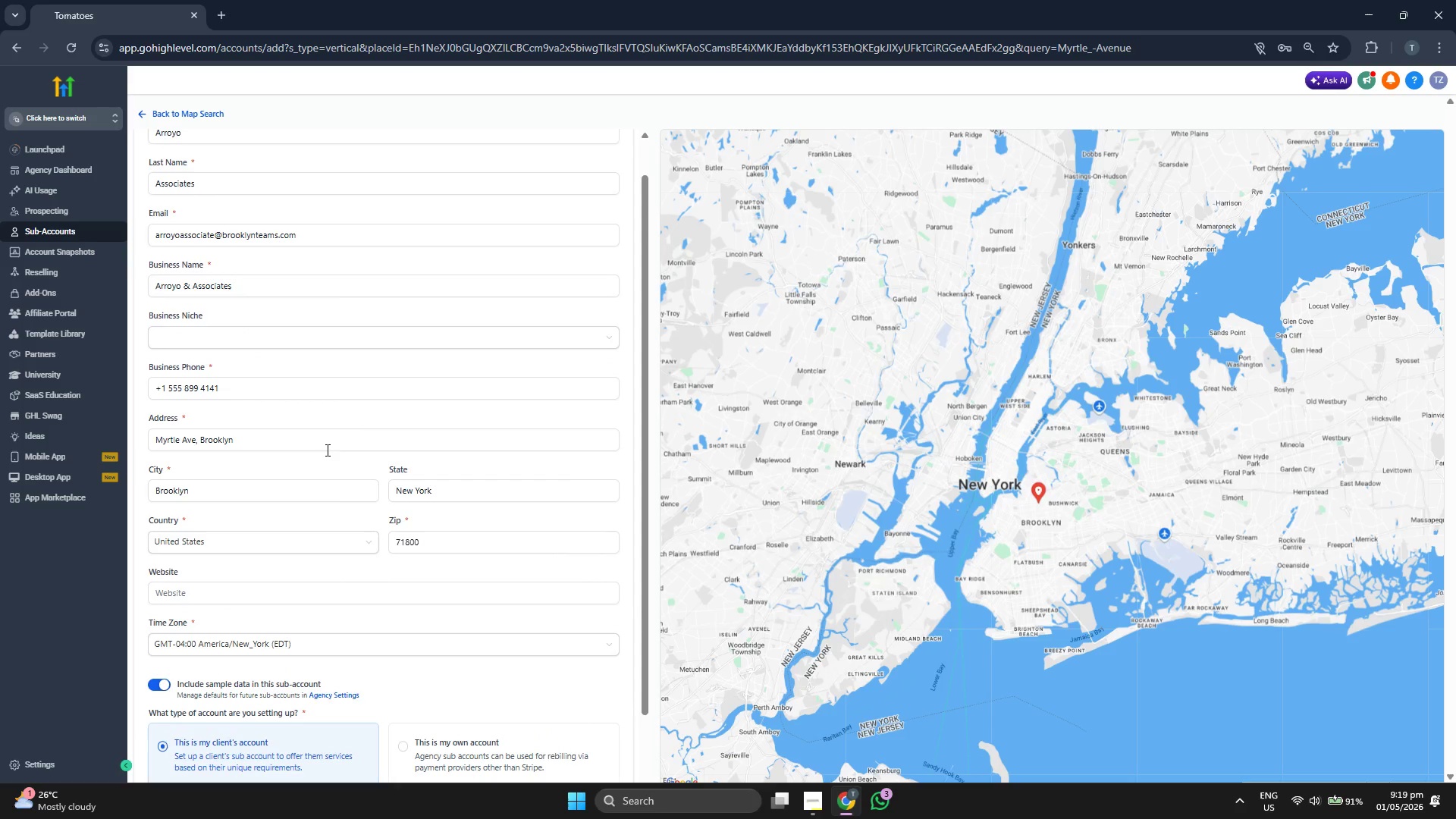 
scroll: coordinate [572, 456], scroll_direction: down, amount: 1.0
 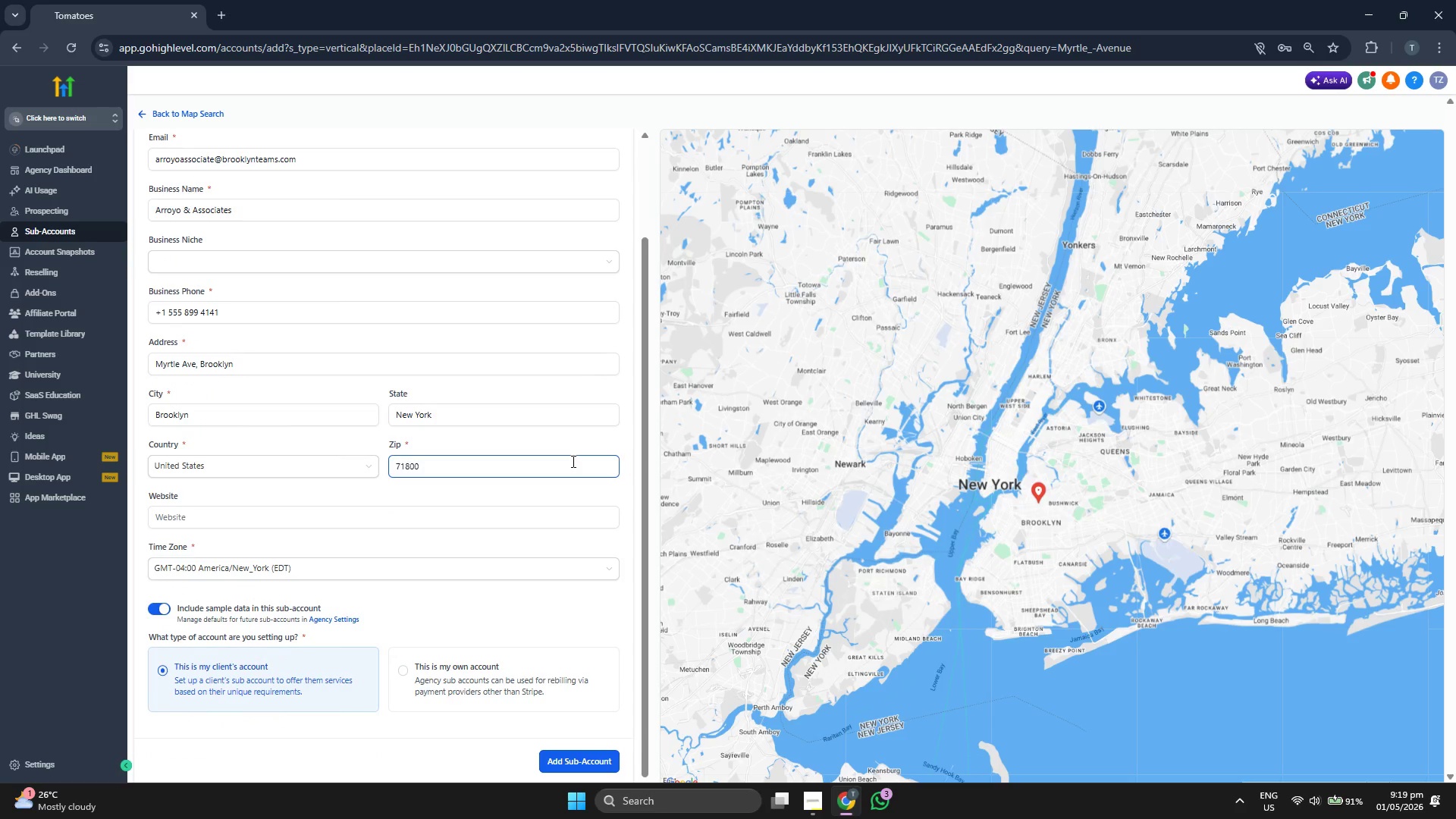 
scroll: coordinate [572, 461], scroll_direction: up, amount: 1.0
 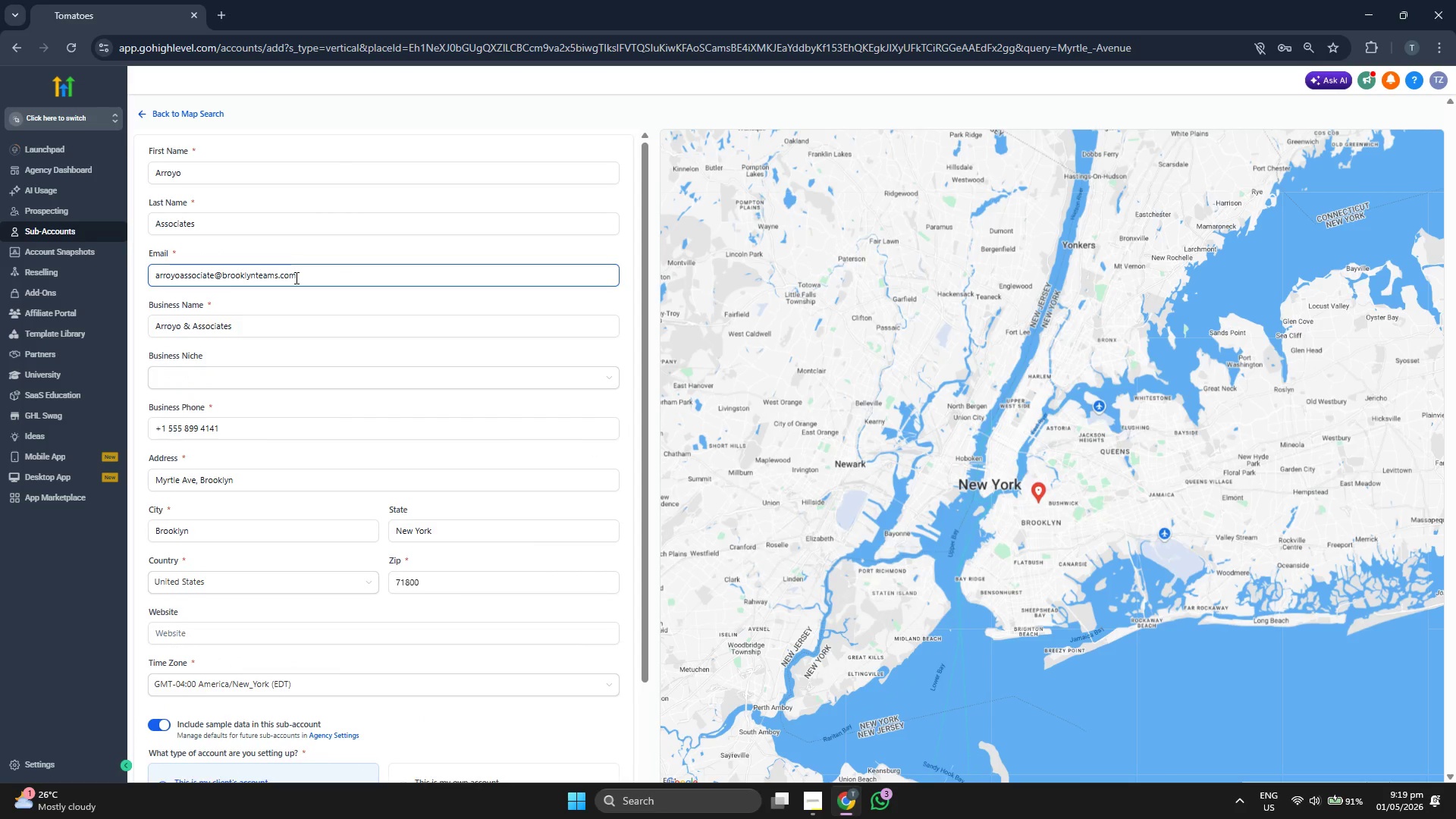 
left_click_drag(start_coordinate=[824, 529], to_coordinate=[821, 466])
 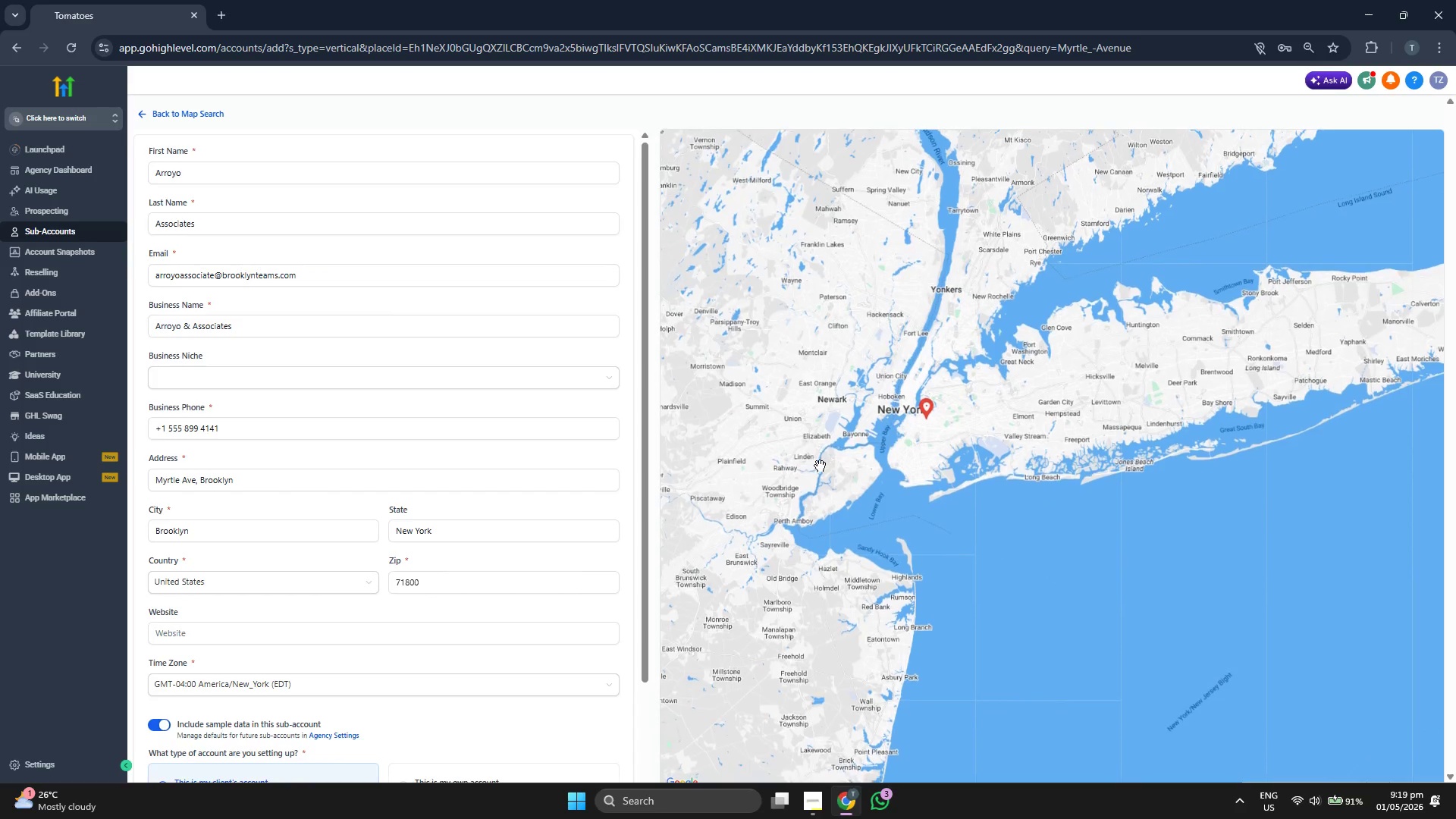 
scroll: coordinate [817, 459], scroll_direction: down, amount: 2.0
 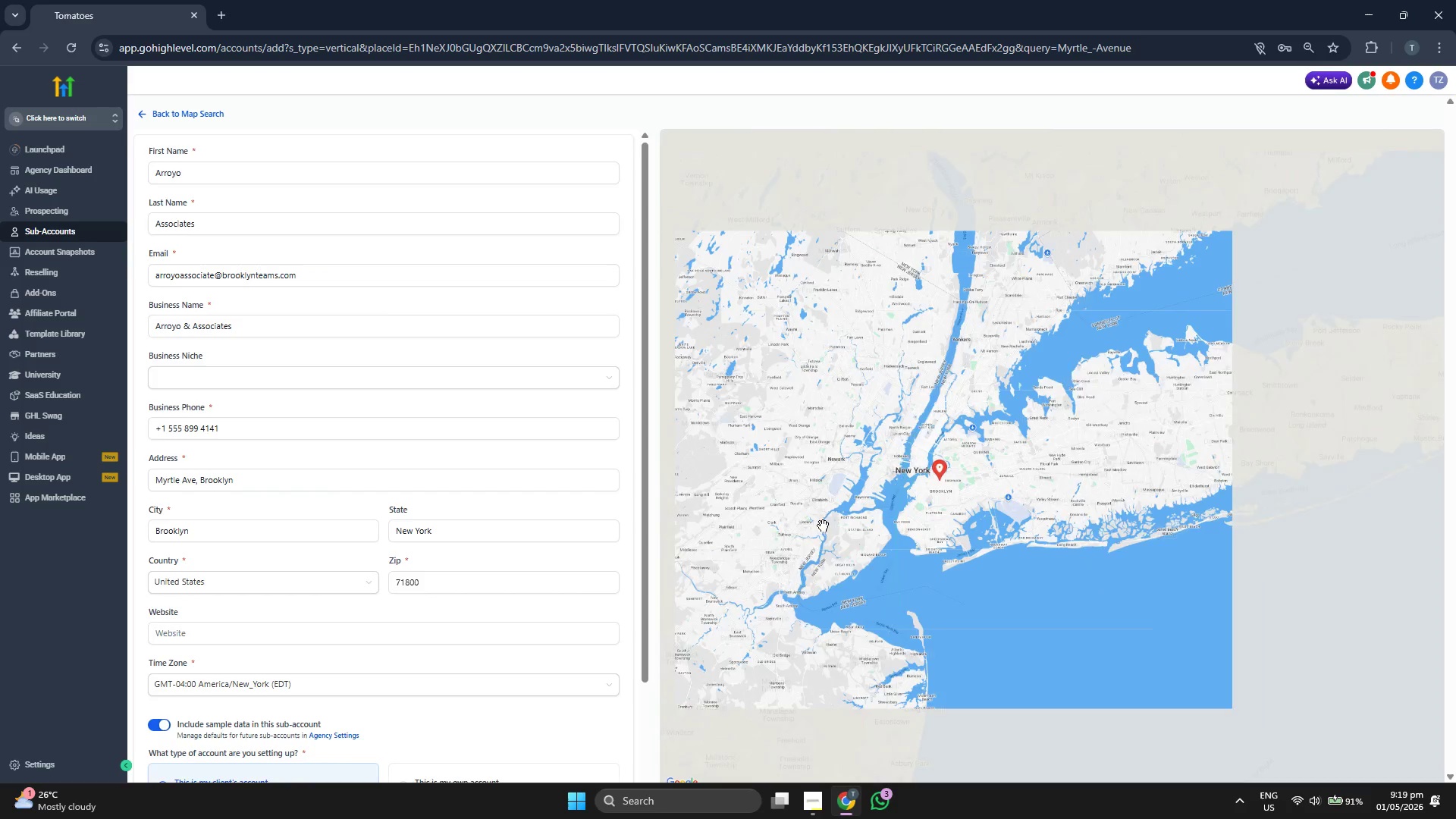 
left_click_drag(start_coordinate=[935, 441], to_coordinate=[897, 525])
 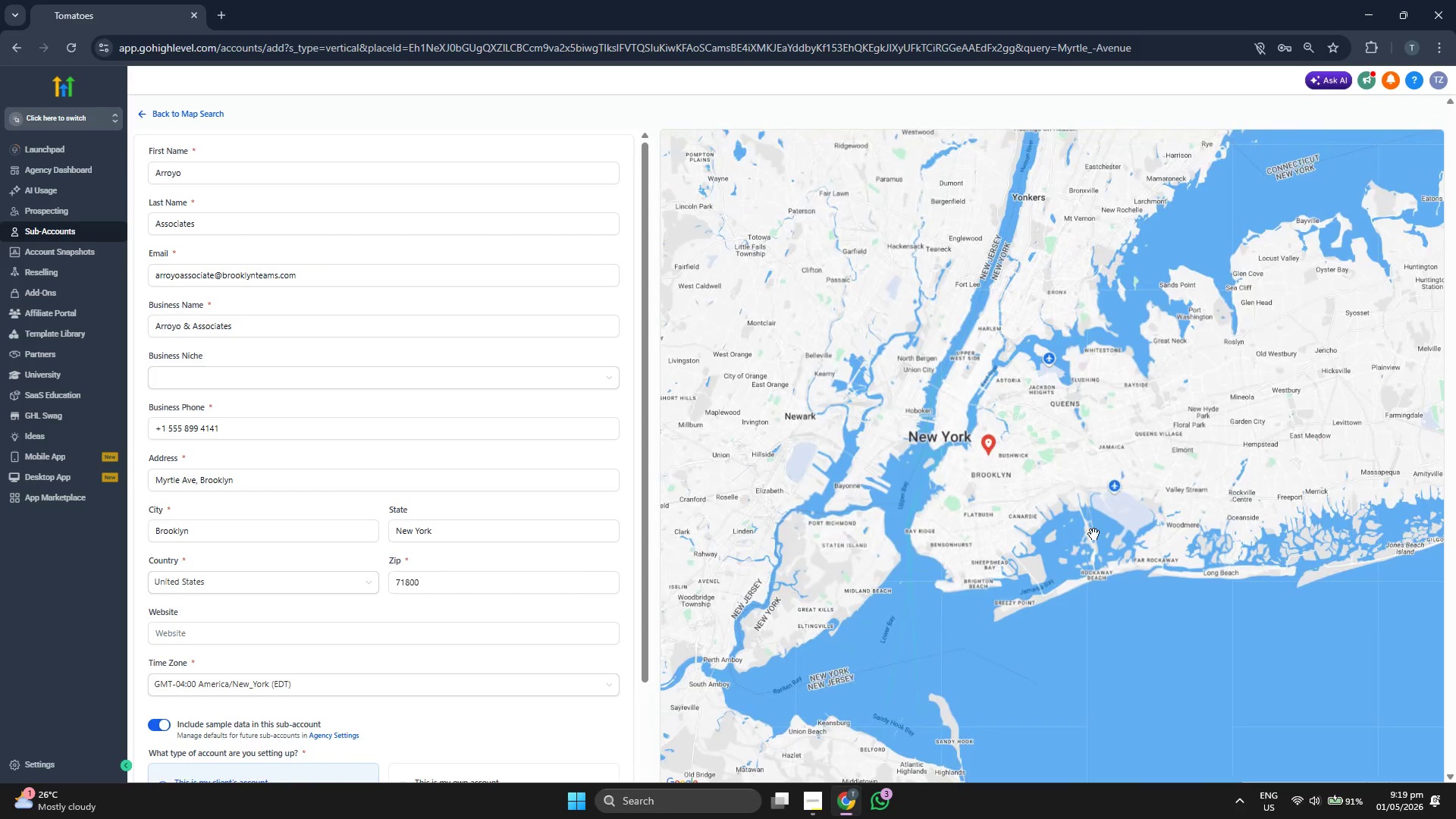 
scroll: coordinate [1094, 534], scroll_direction: up, amount: 3.0
 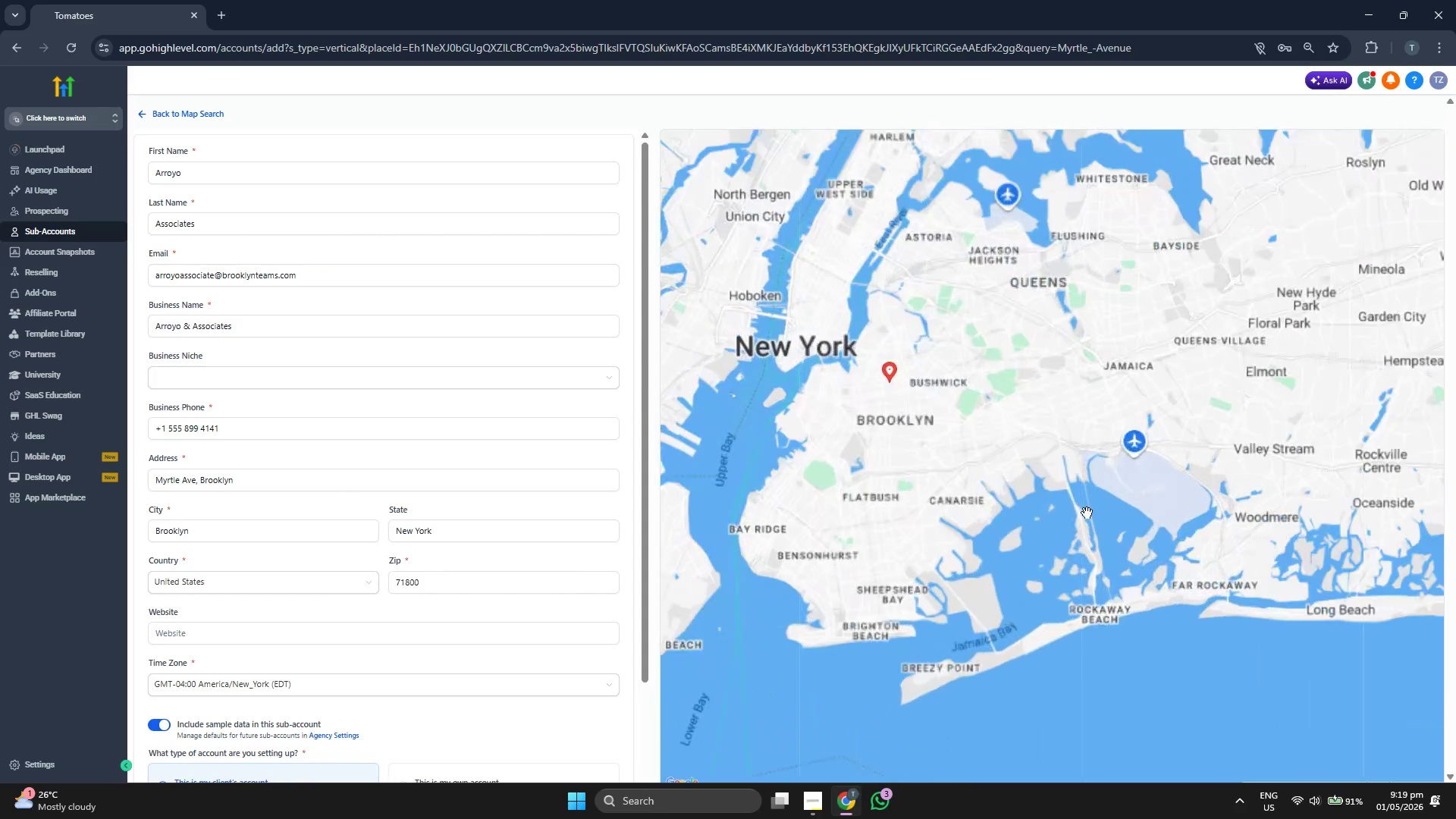 
left_click_drag(start_coordinate=[1086, 508], to_coordinate=[1163, 585])
 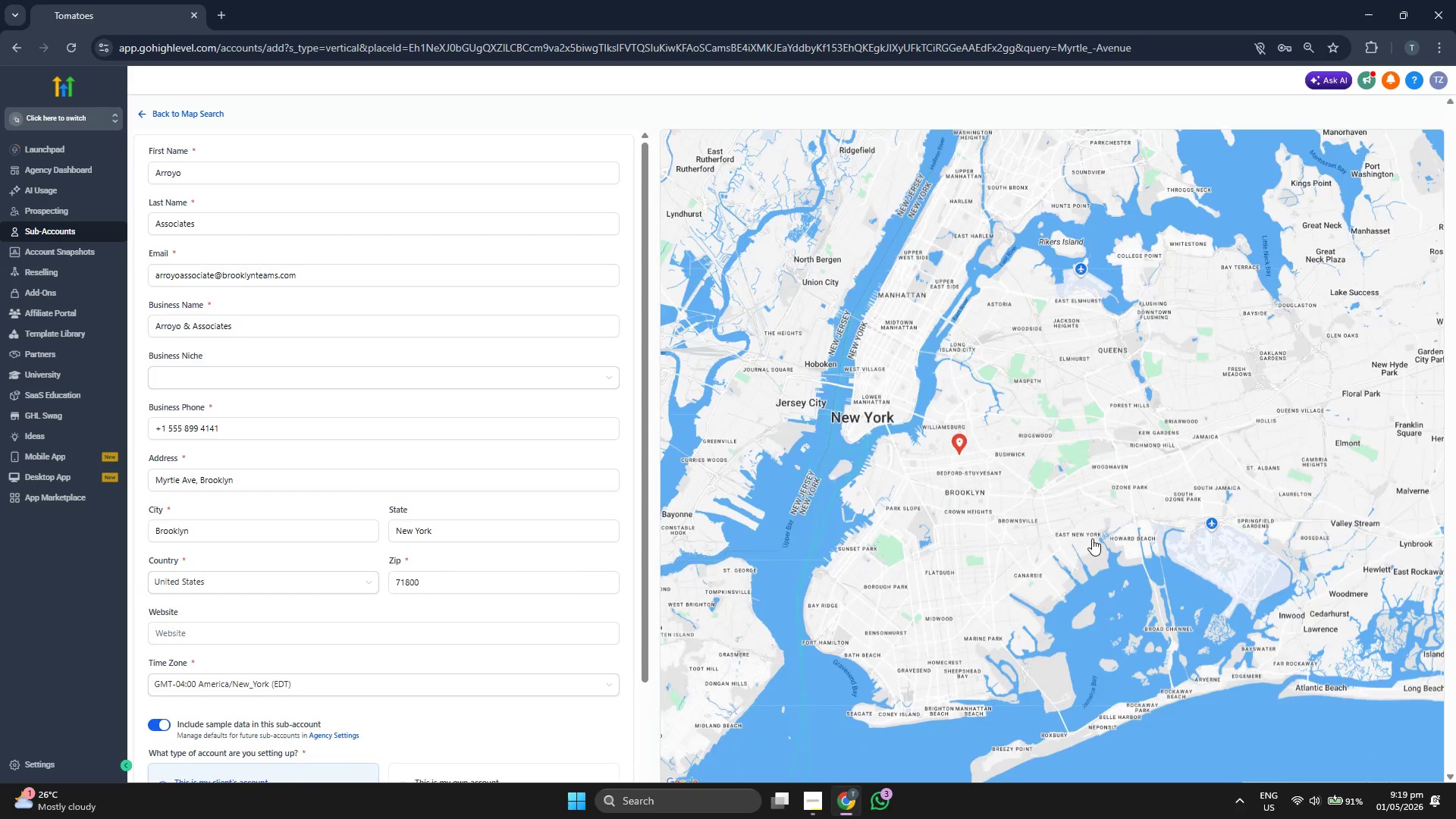 
scroll: coordinate [1092, 538], scroll_direction: down, amount: 1.0
 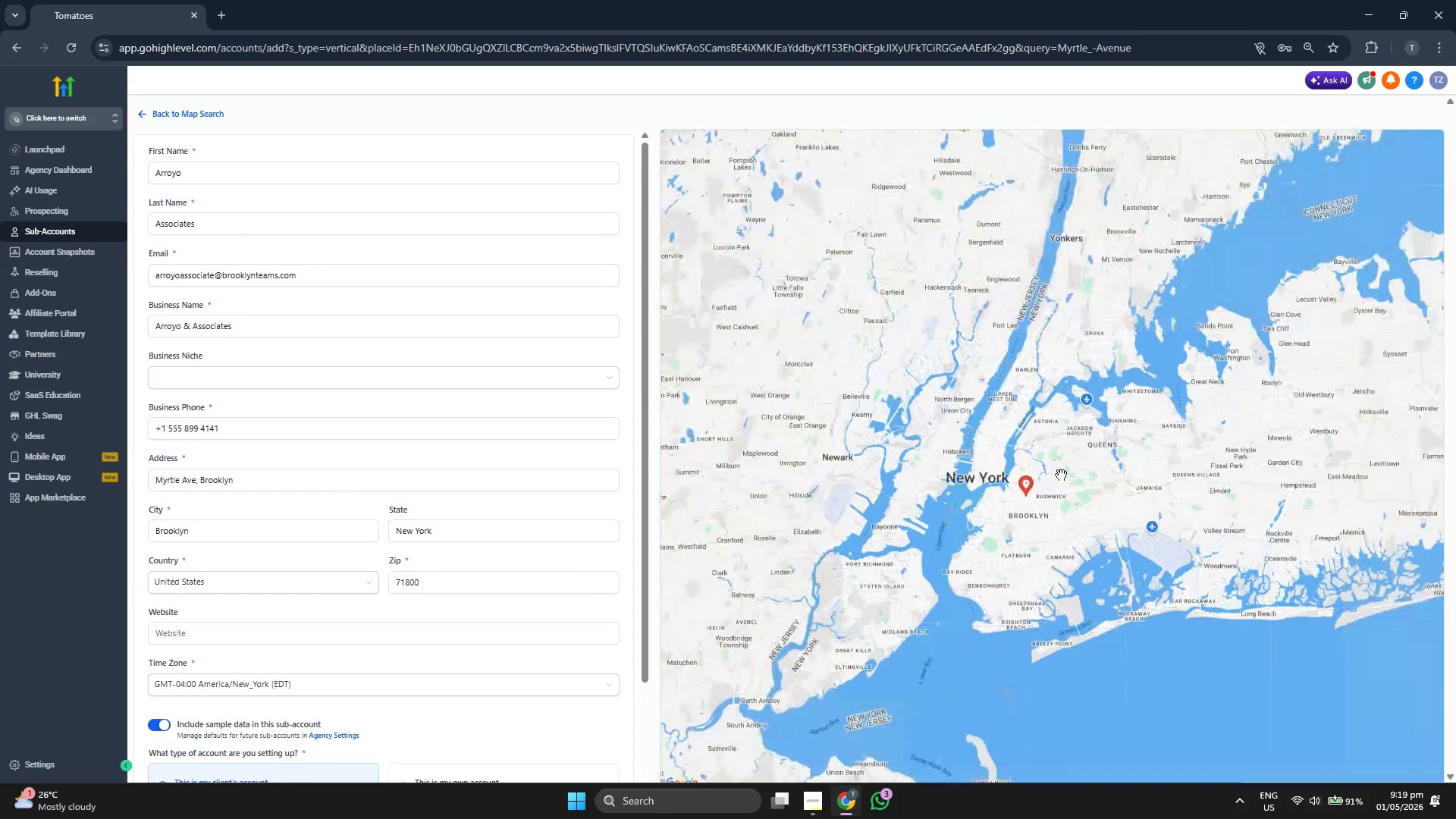 
left_click_drag(start_coordinate=[1060, 474], to_coordinate=[1063, 515])
 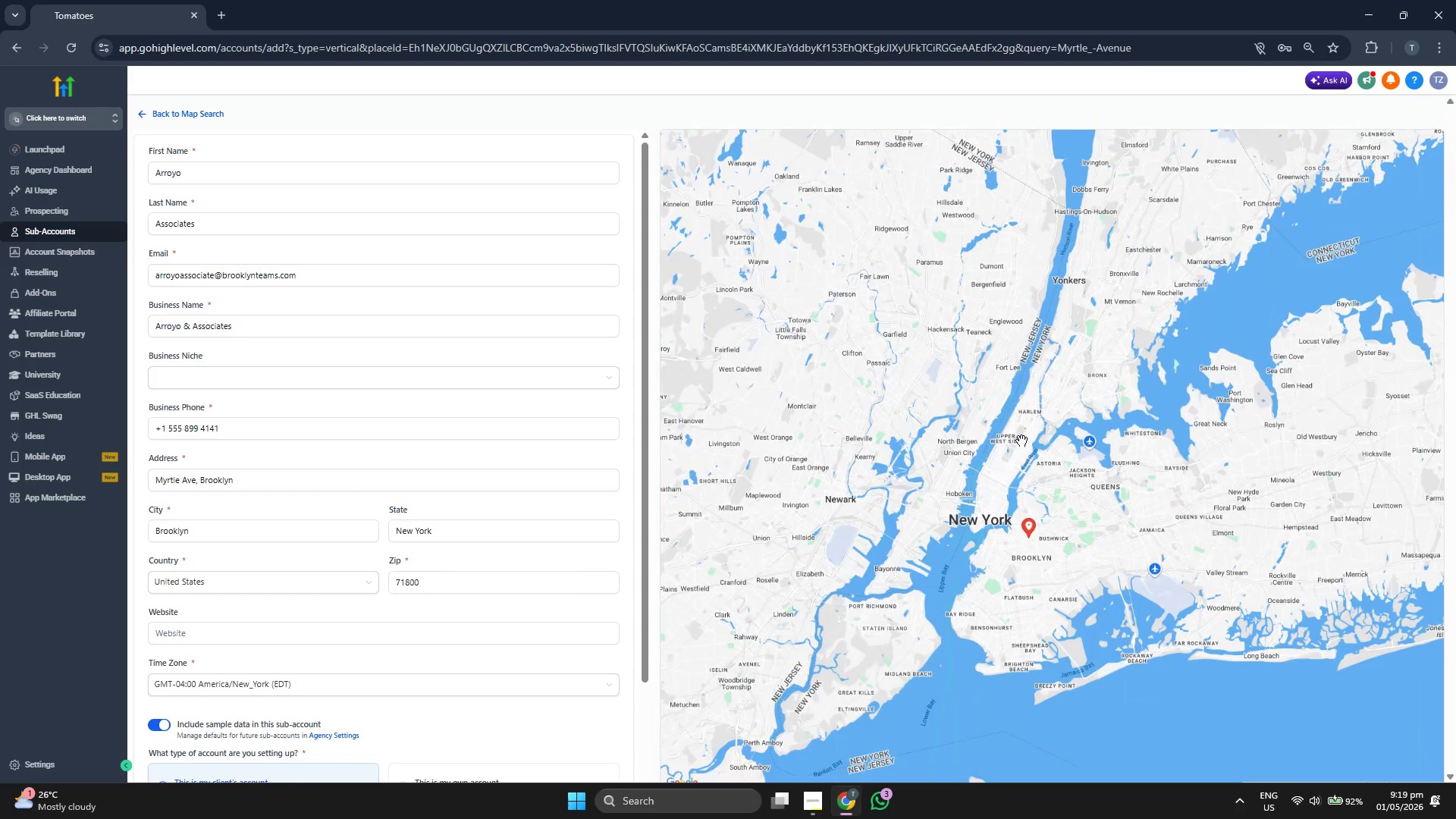 
left_click_drag(start_coordinate=[1020, 437], to_coordinate=[1028, 469])
 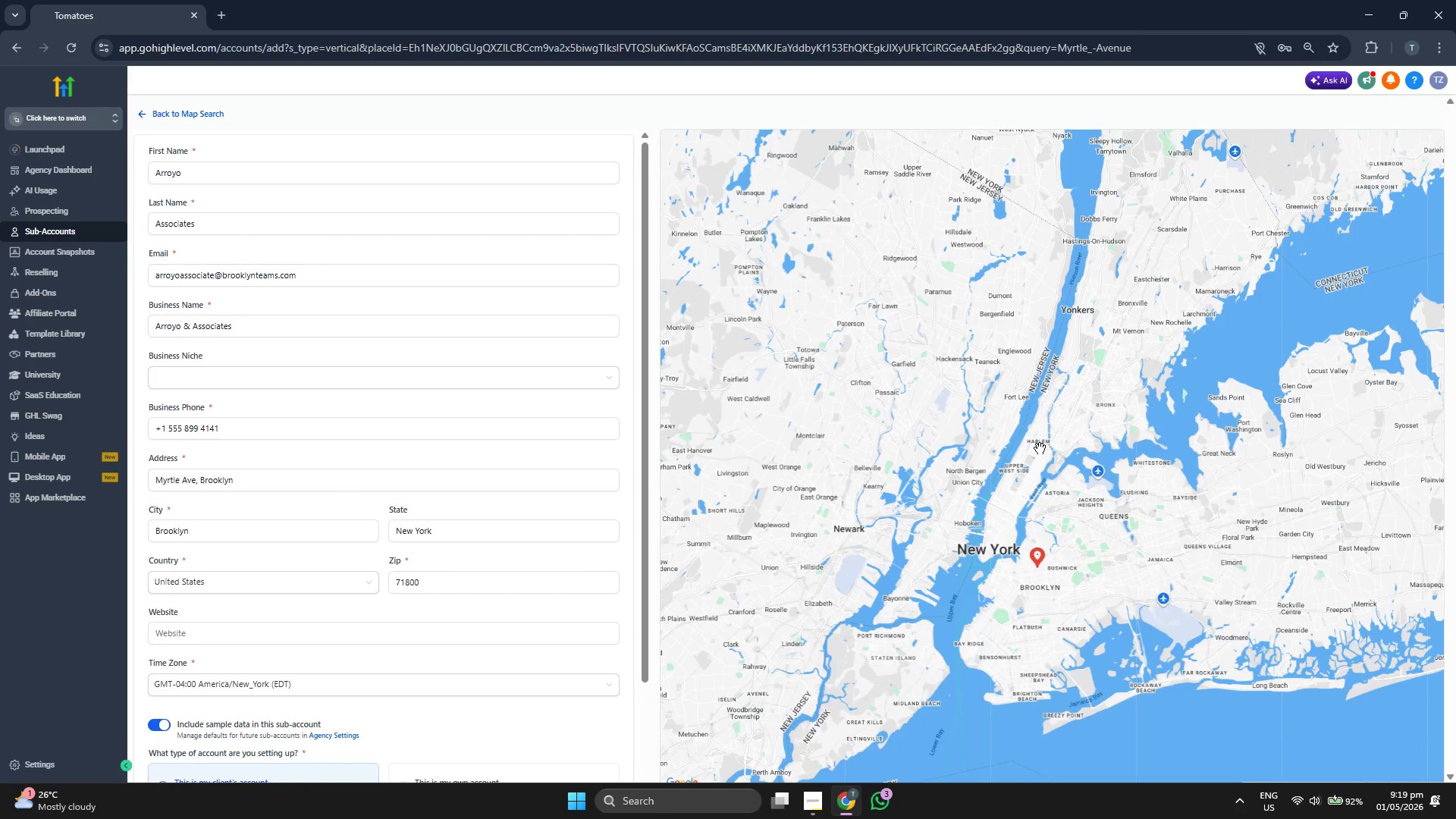 
scroll: coordinate [622, 413], scroll_direction: down, amount: 4.0
 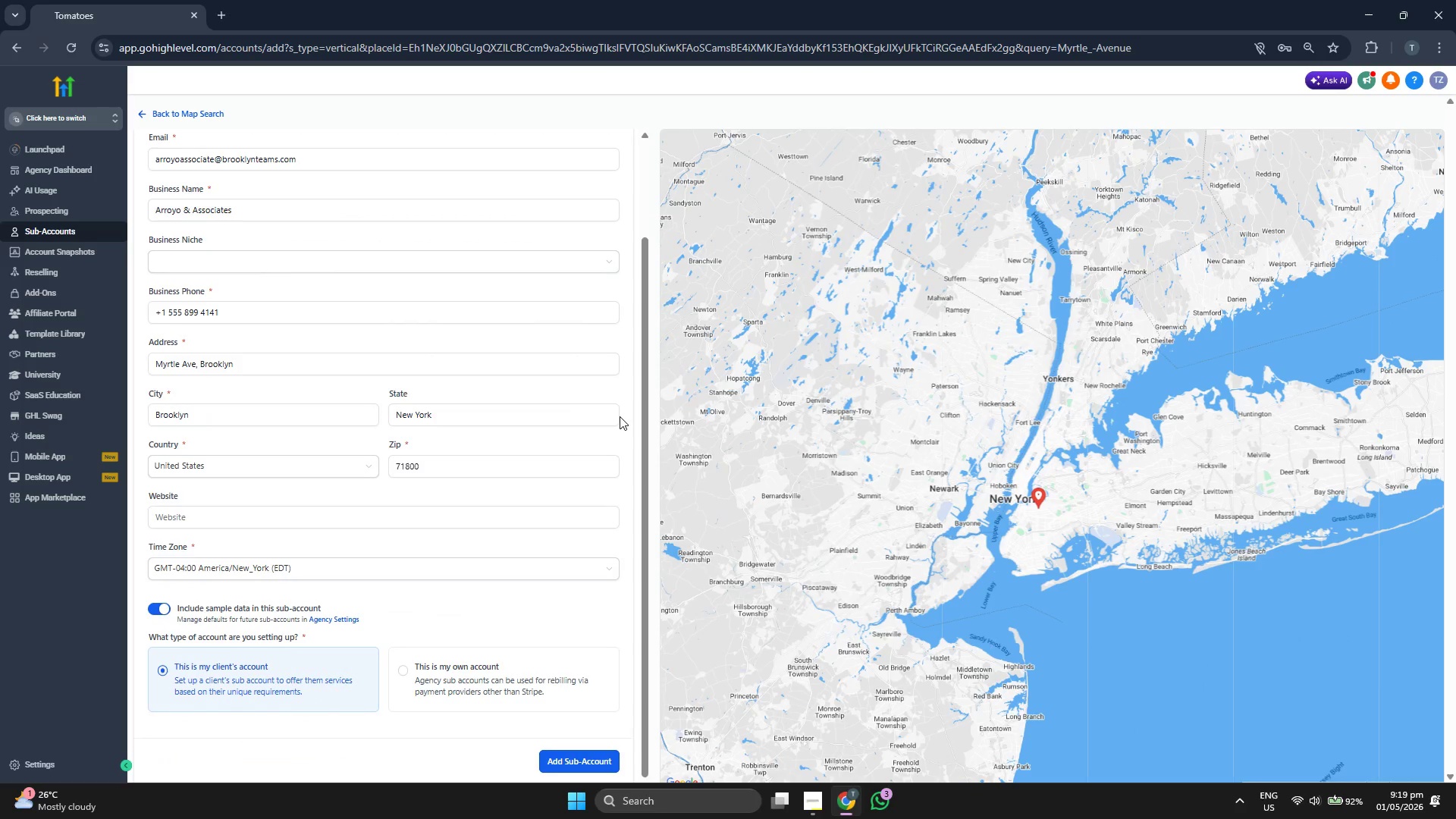 
scroll: coordinate [620, 416], scroll_direction: up, amount: 2.0
 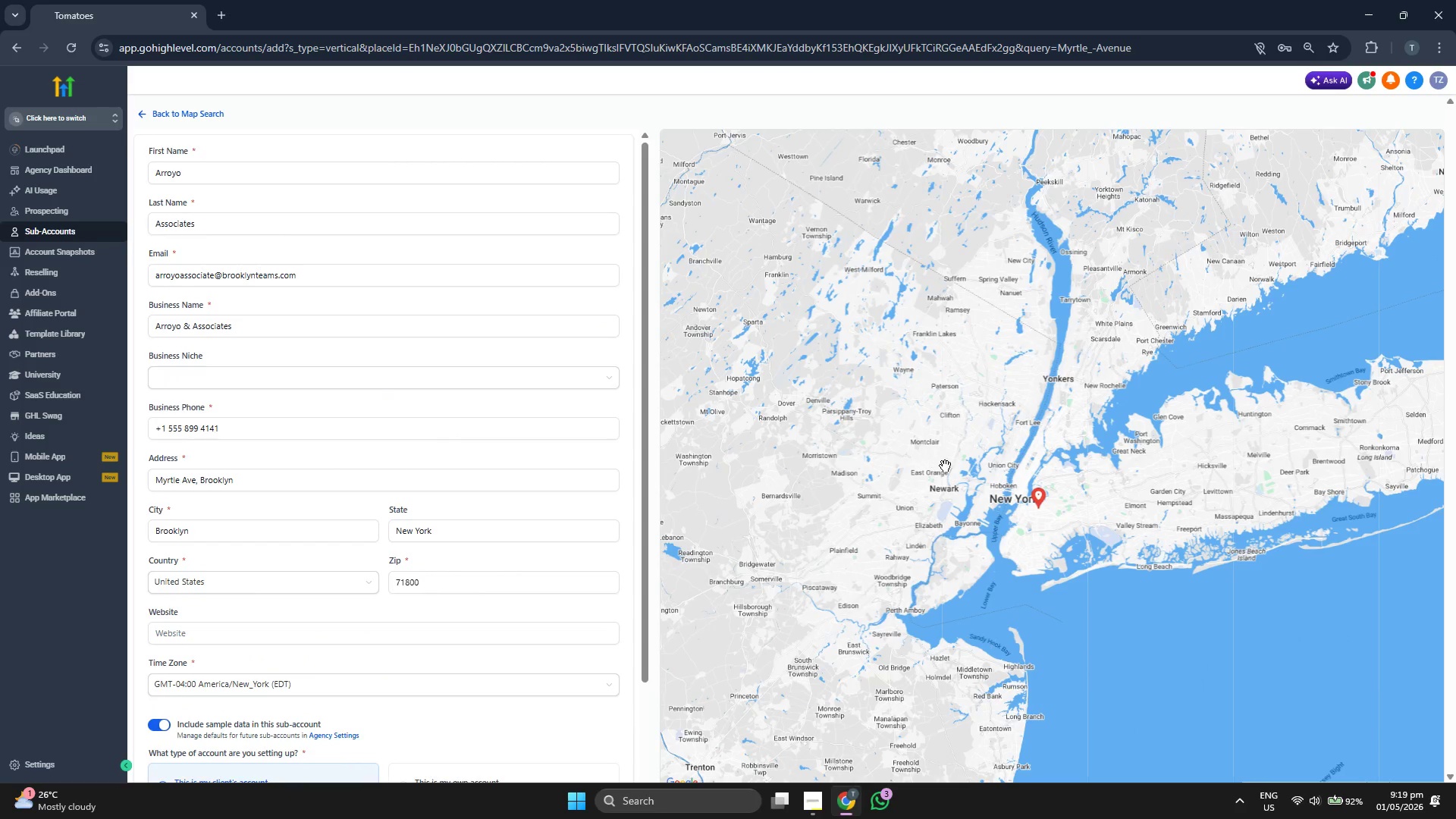 
scroll: coordinate [946, 466], scroll_direction: down, amount: 1.0
 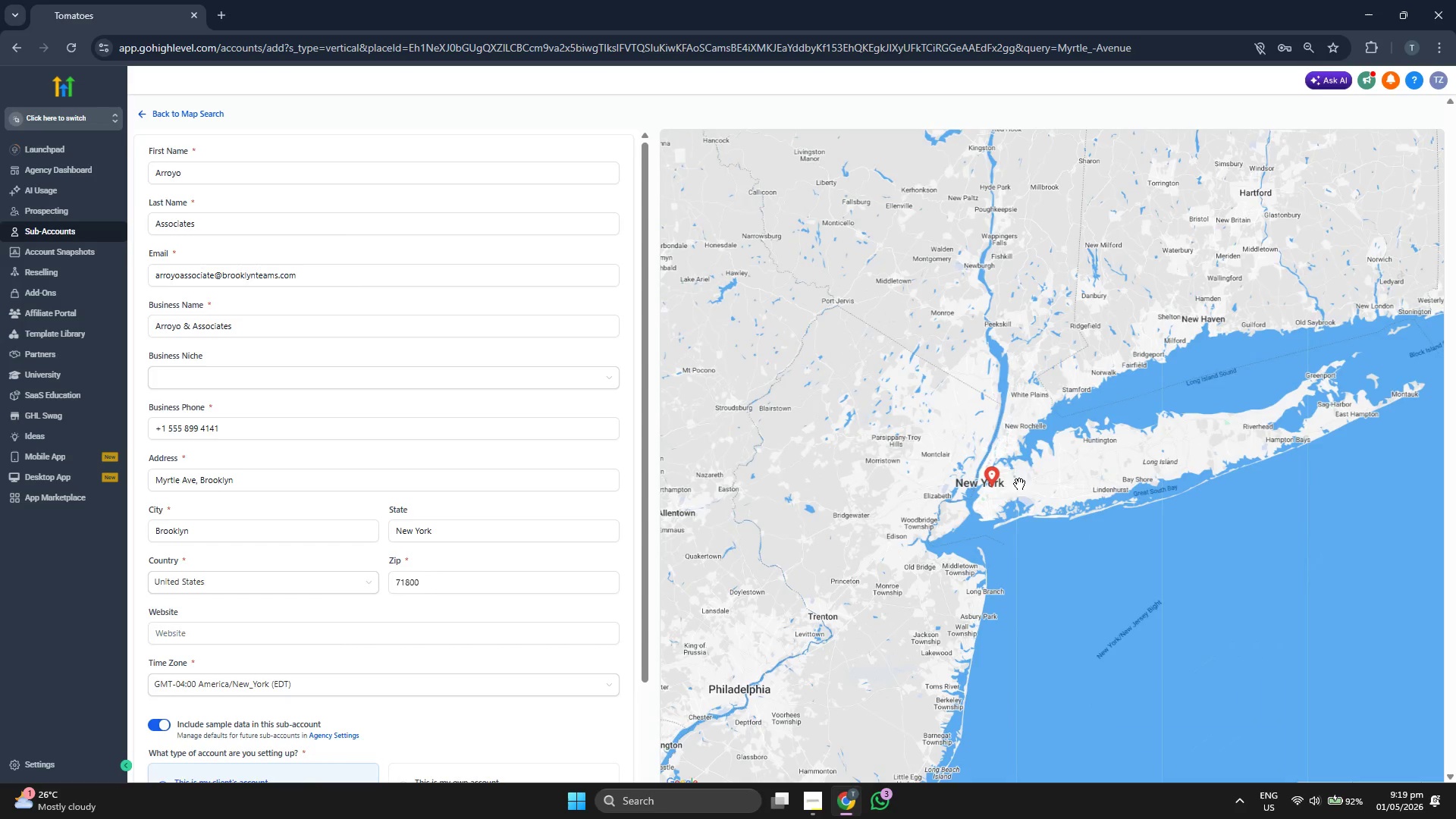 
scroll: coordinate [1117, 488], scroll_direction: up, amount: 1.0
 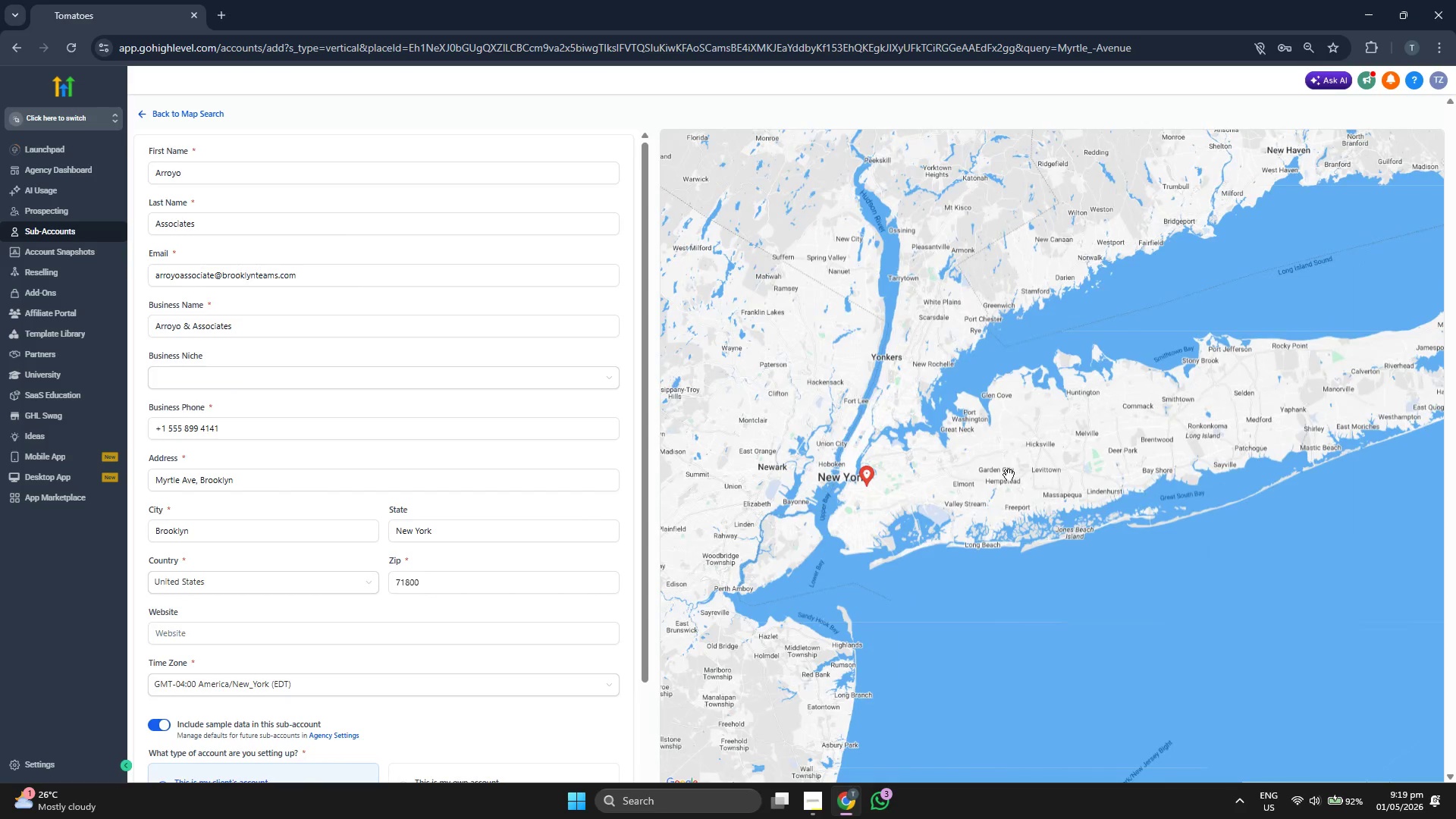 
left_click_drag(start_coordinate=[914, 471], to_coordinate=[975, 476])
 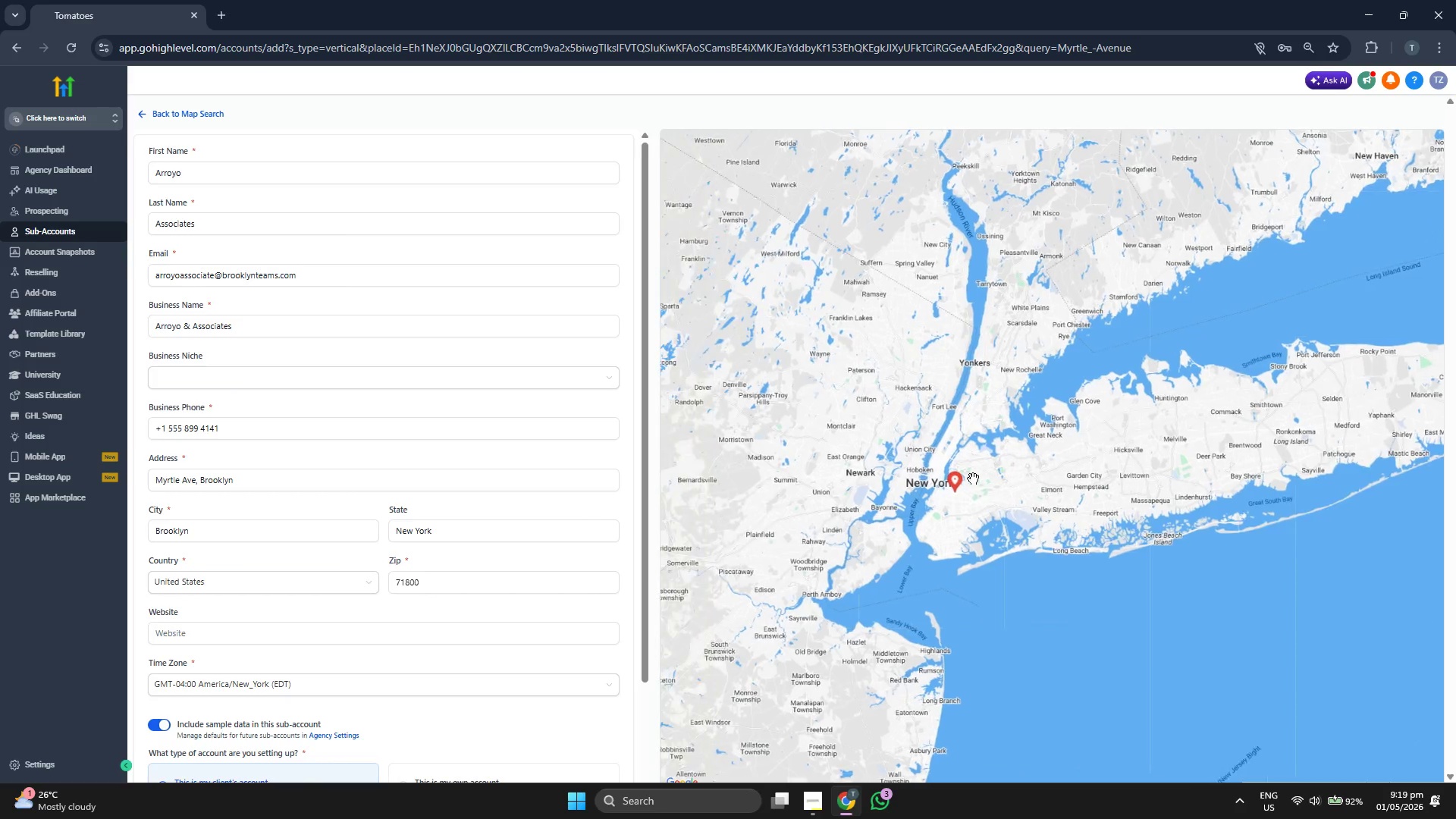 
scroll: coordinate [973, 479], scroll_direction: up, amount: 1.0
 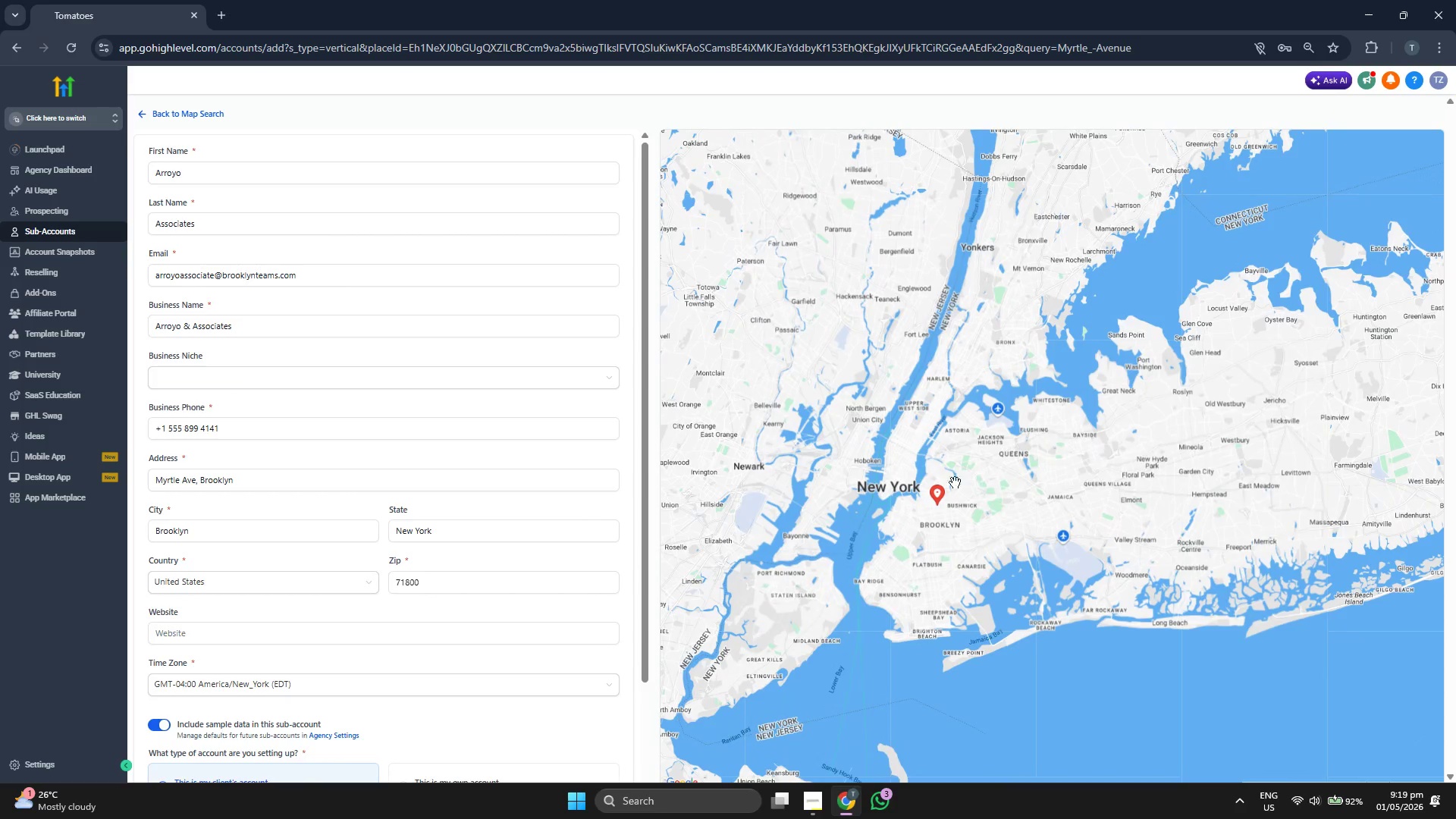 
left_click_drag(start_coordinate=[912, 484], to_coordinate=[970, 452])
 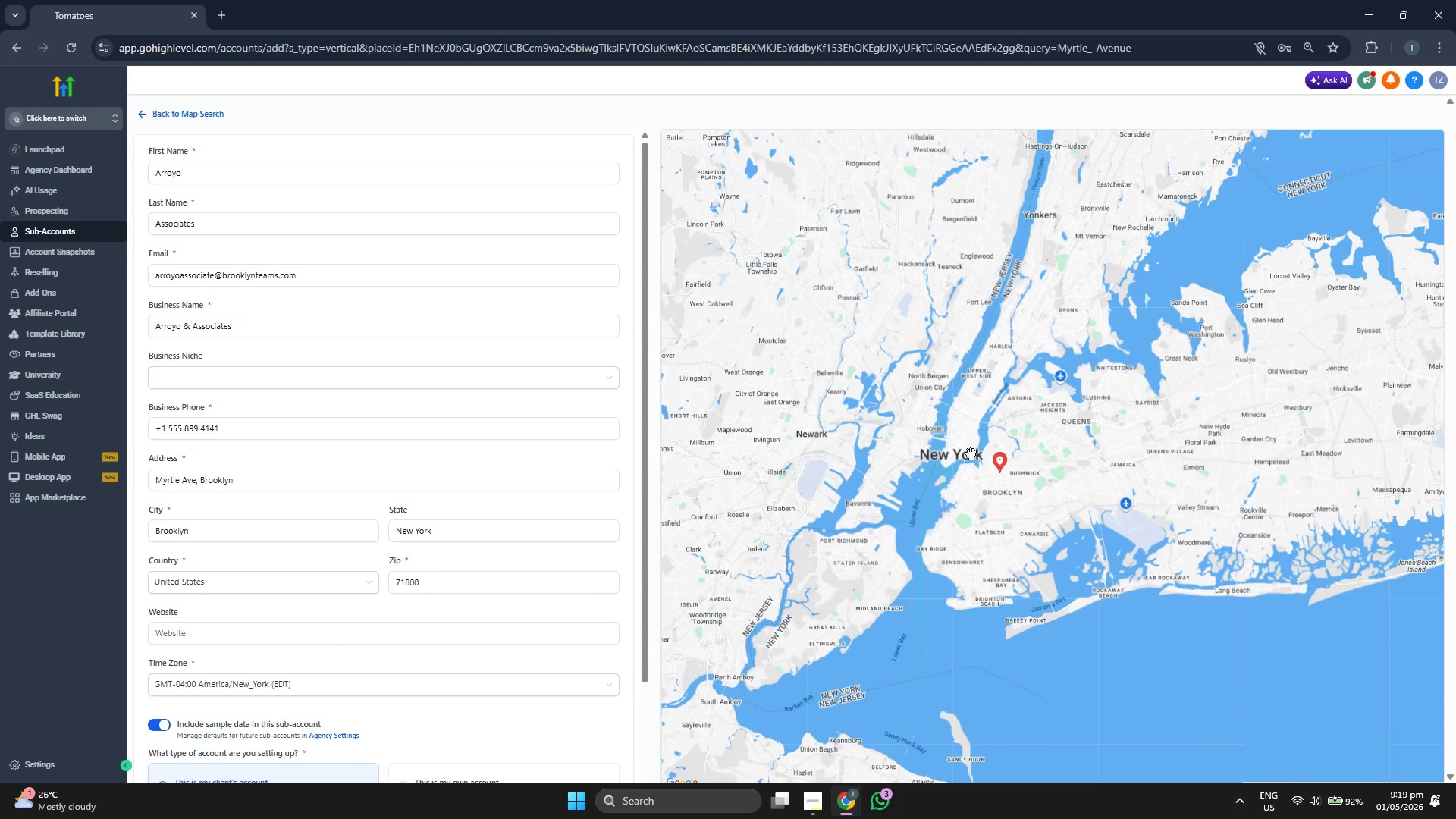 
scroll: coordinate [971, 453], scroll_direction: up, amount: 1.0